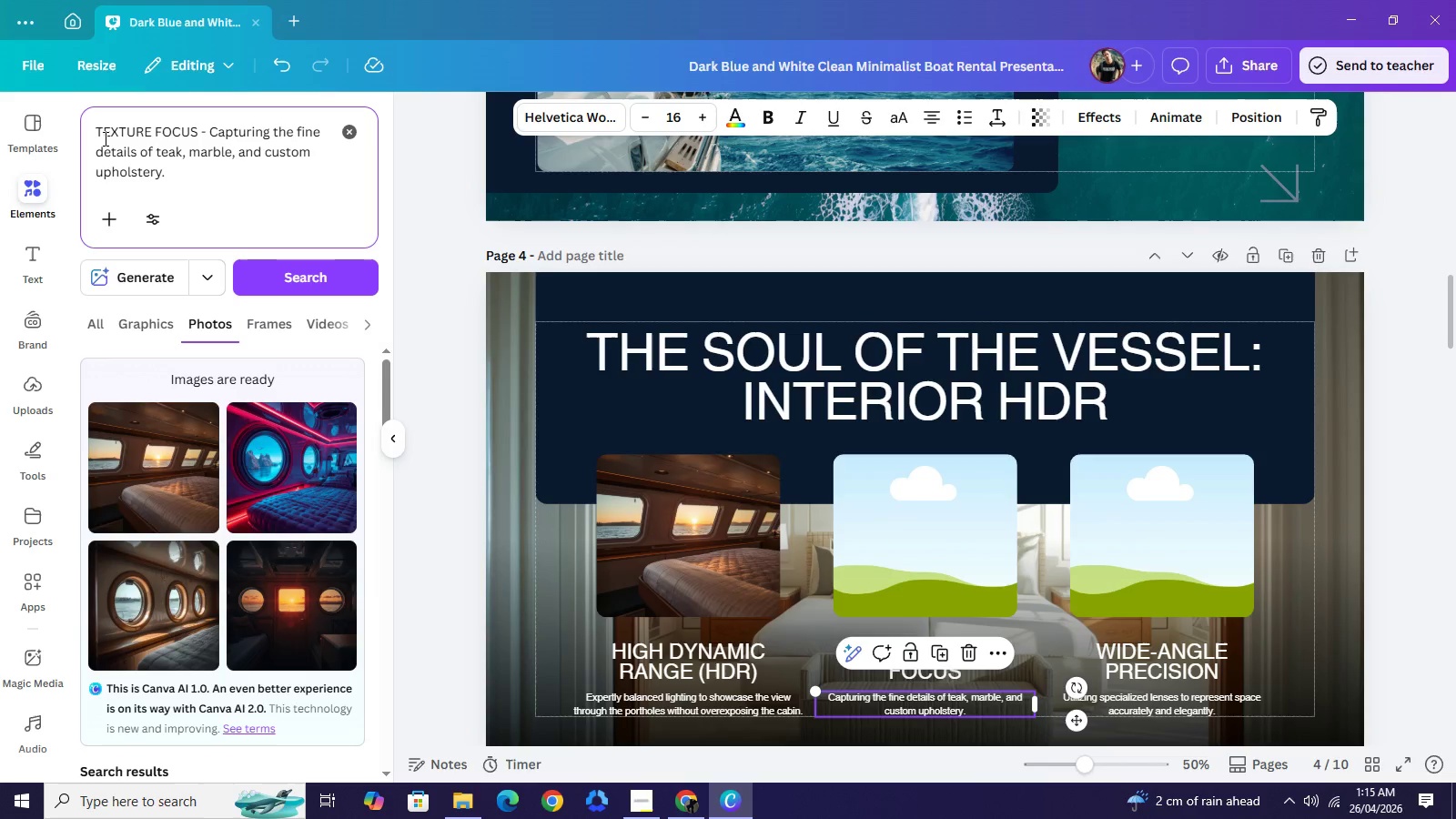 
wait(6.2)
 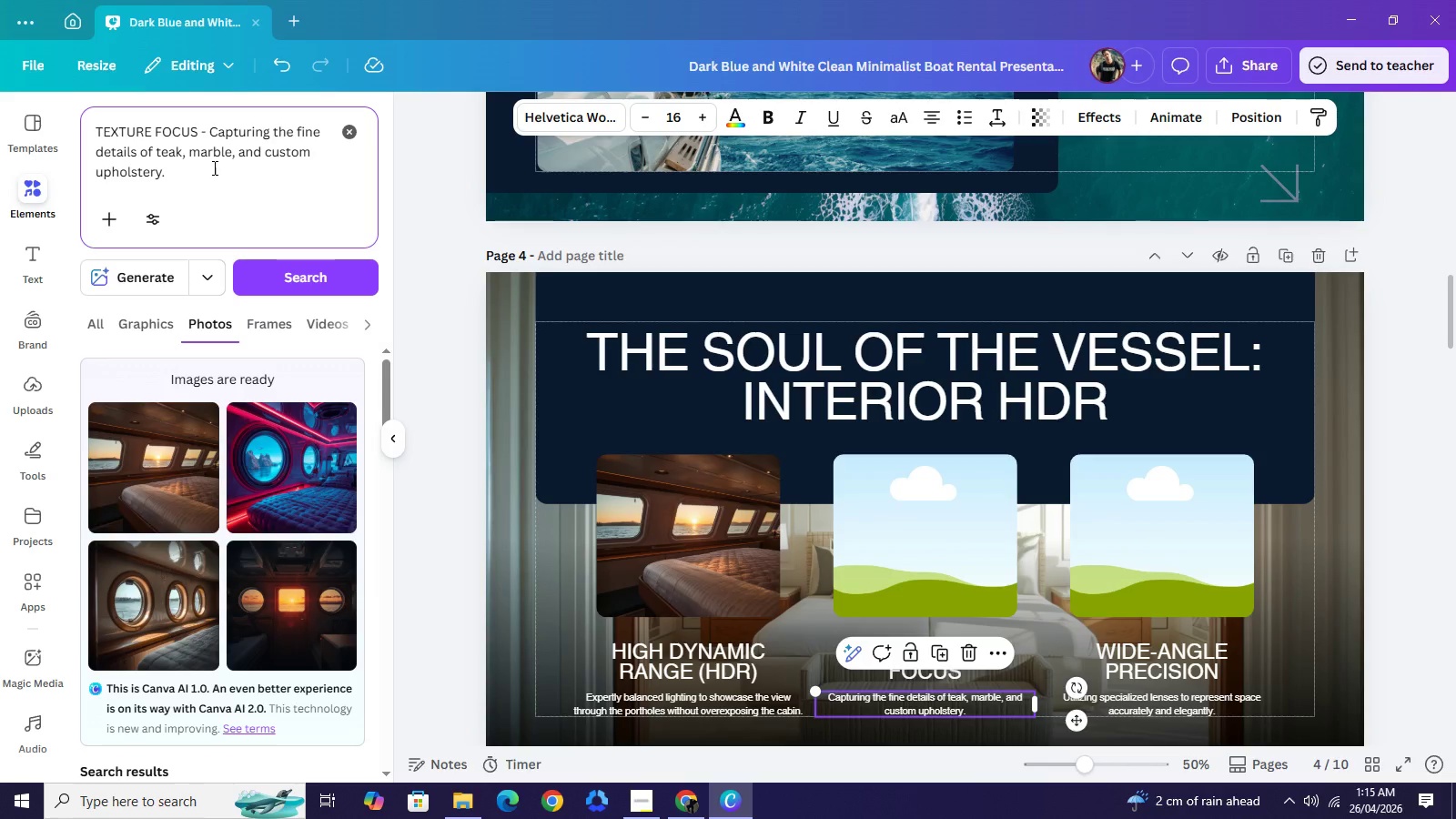 
left_click([94, 130])
 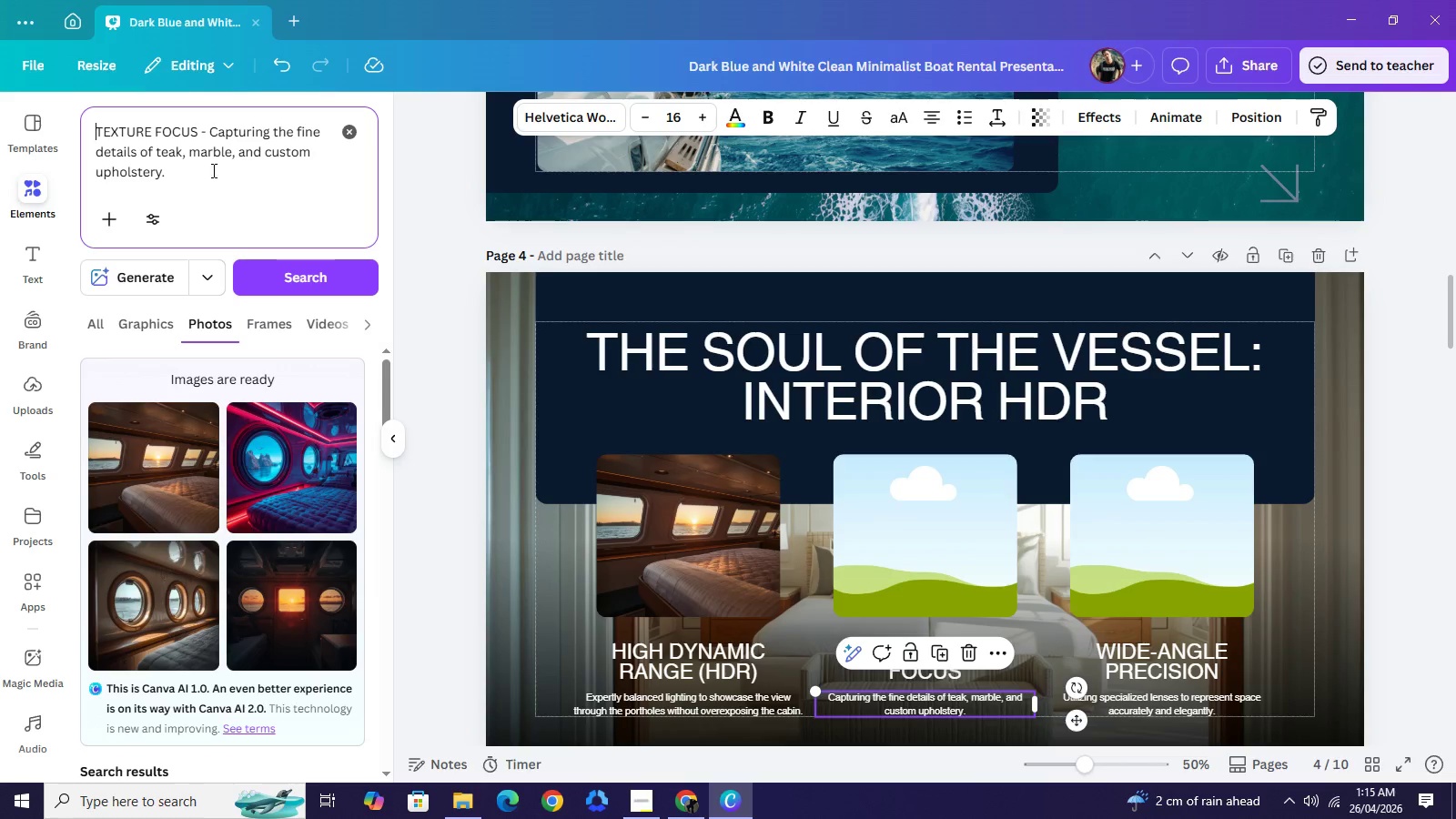 
left_click([210, 175])
 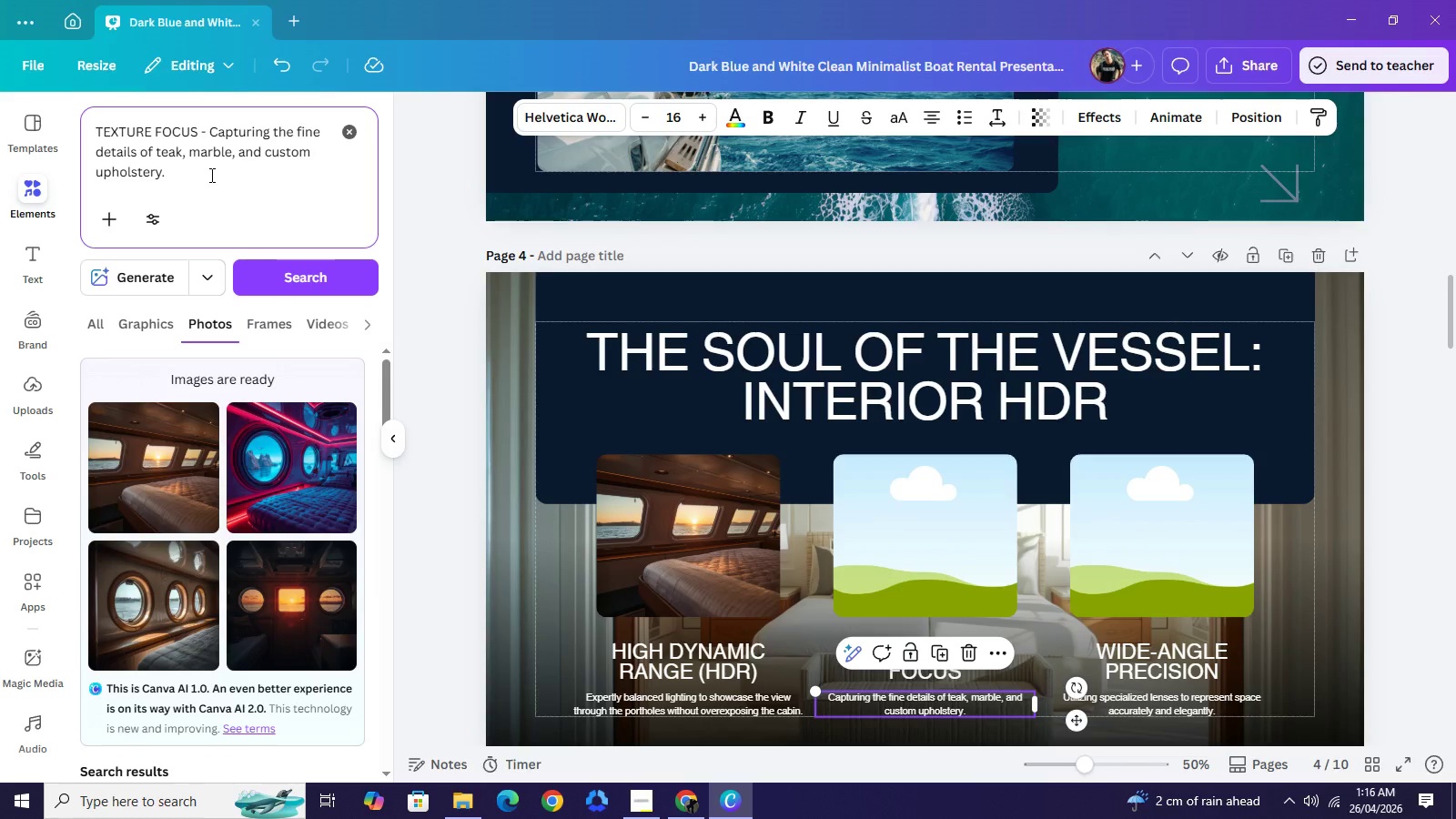 
key(Backspace)
type( in yacht)
 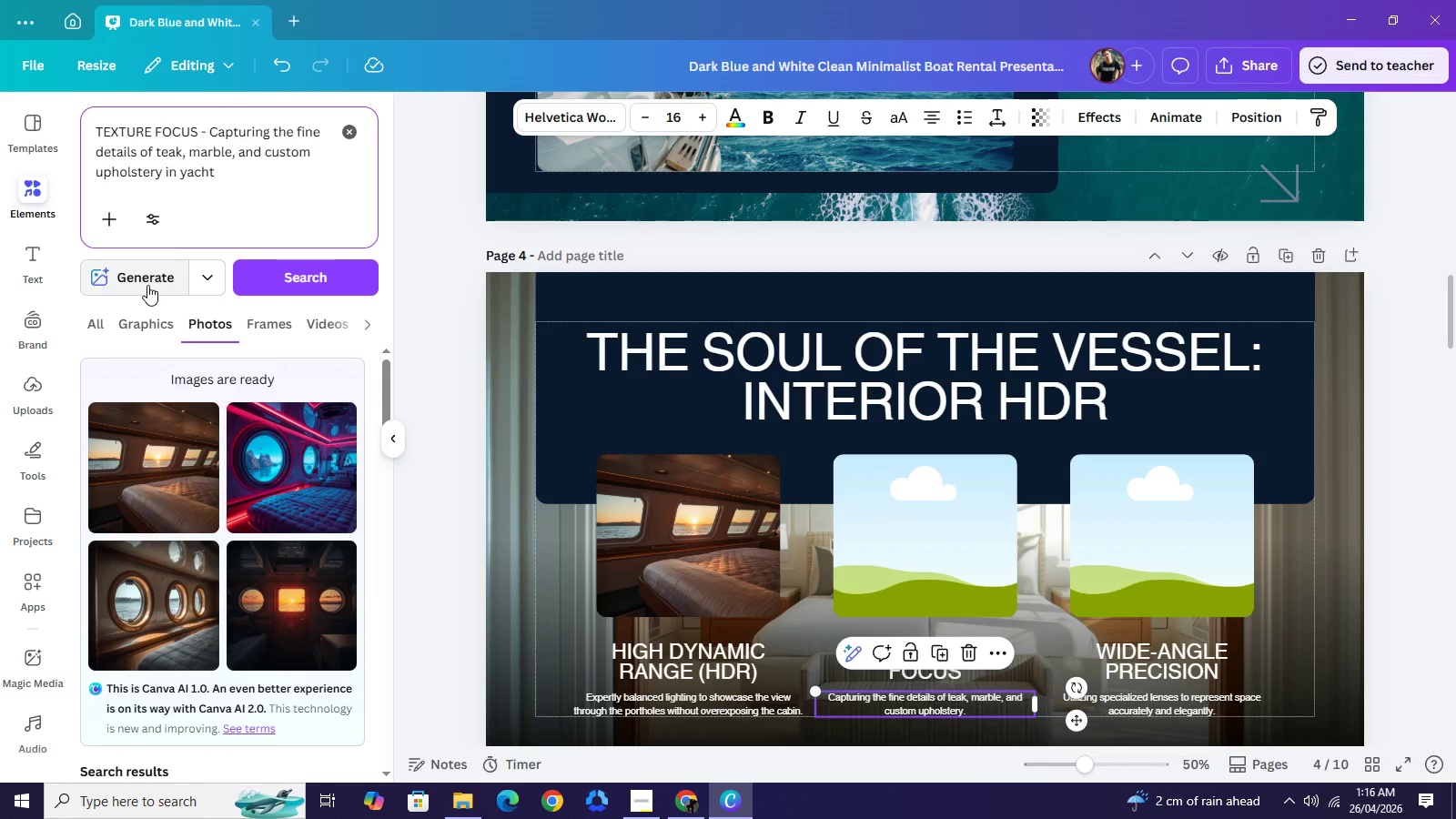 
left_click([149, 279])
 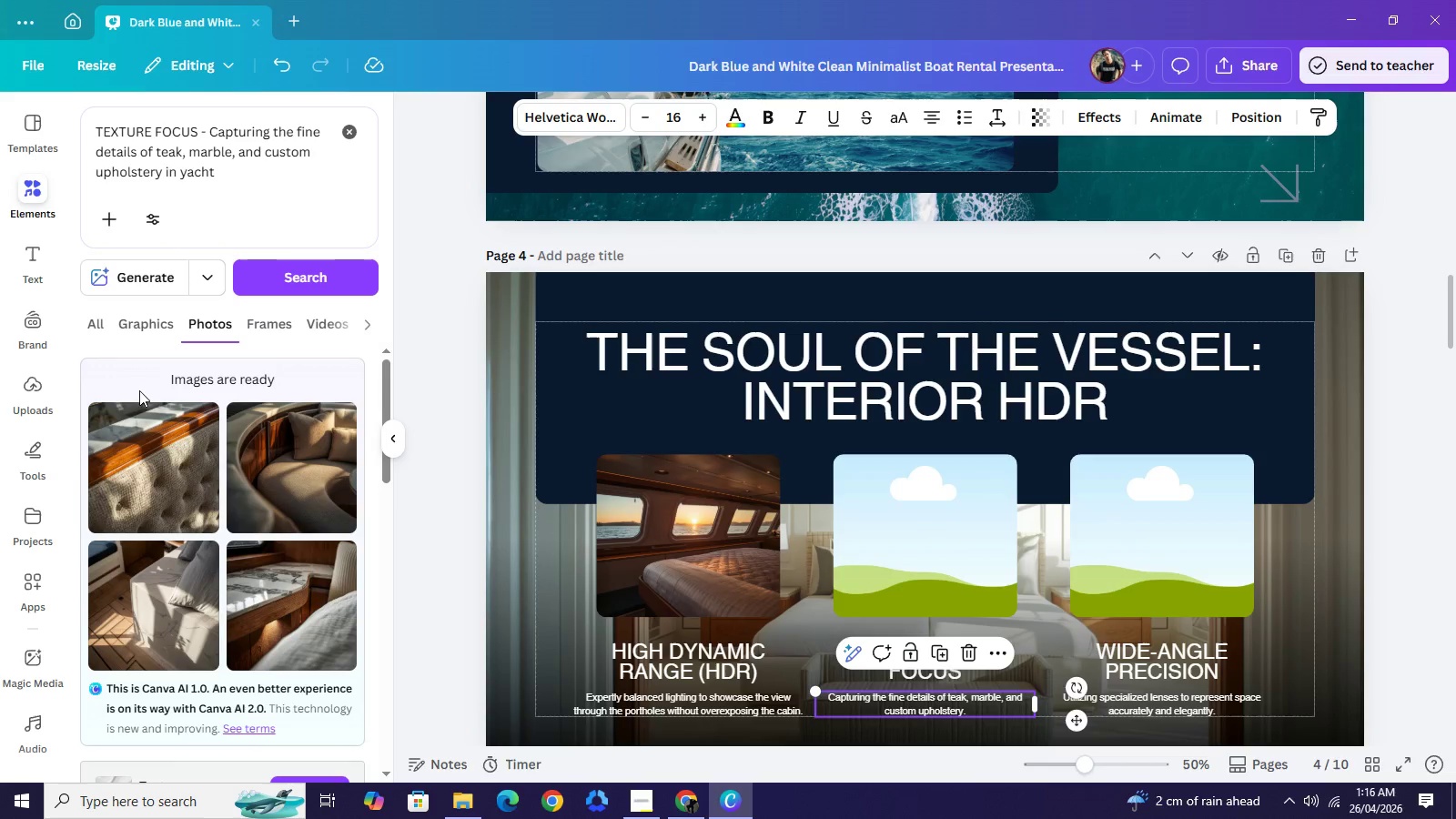 
wait(20.11)
 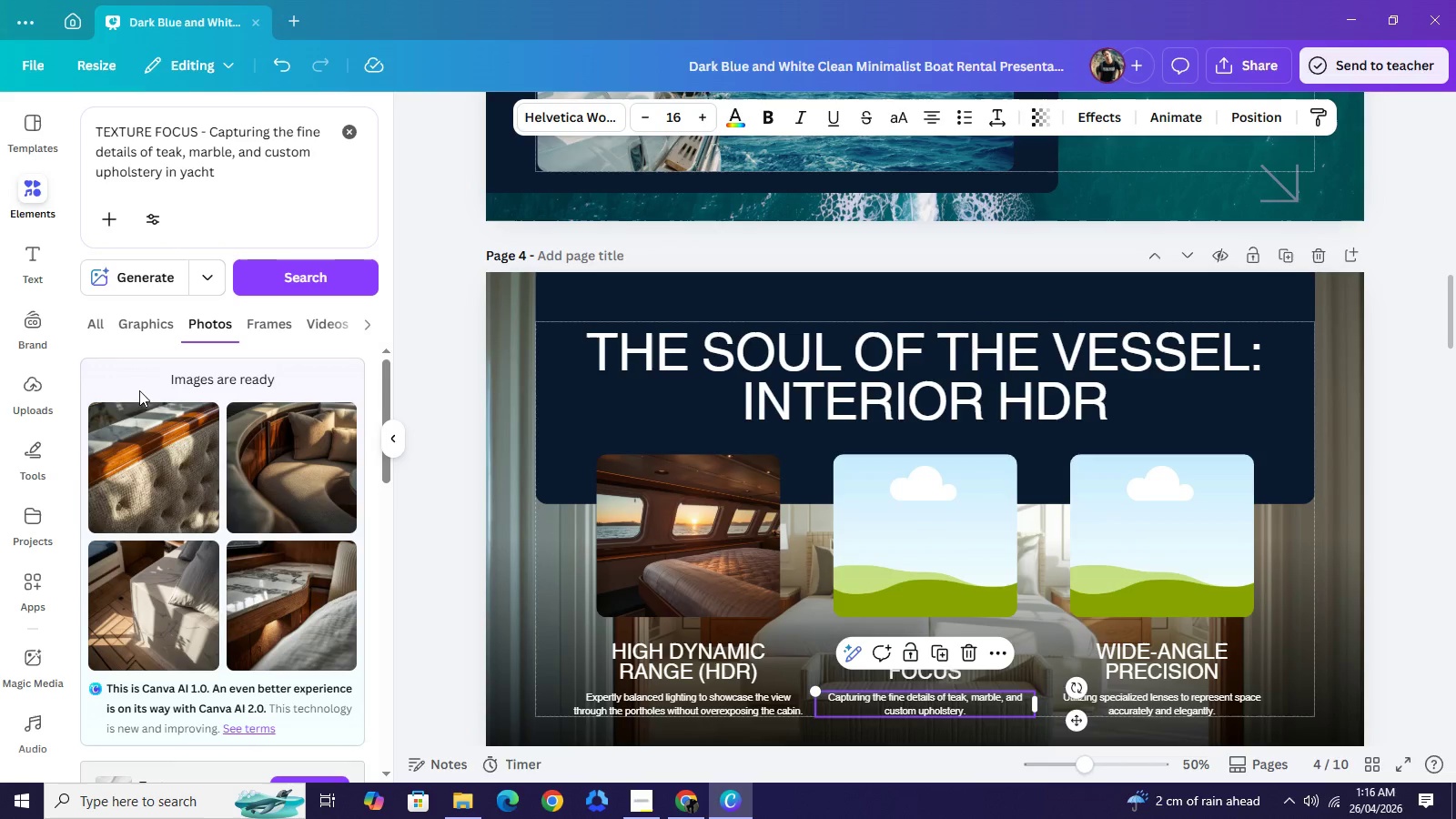 
left_click([168, 462])
 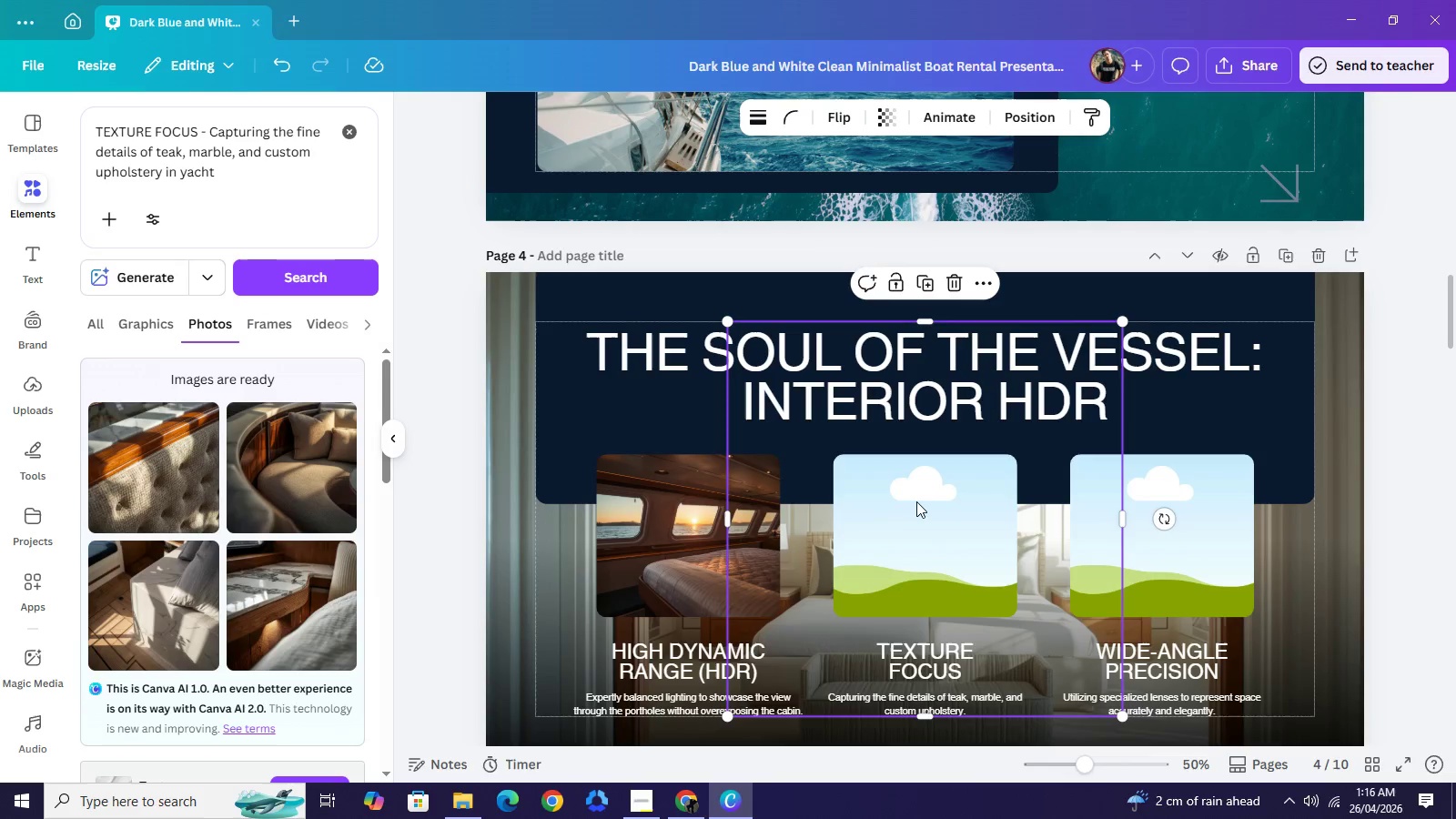 
mouse_move([921, 502])
 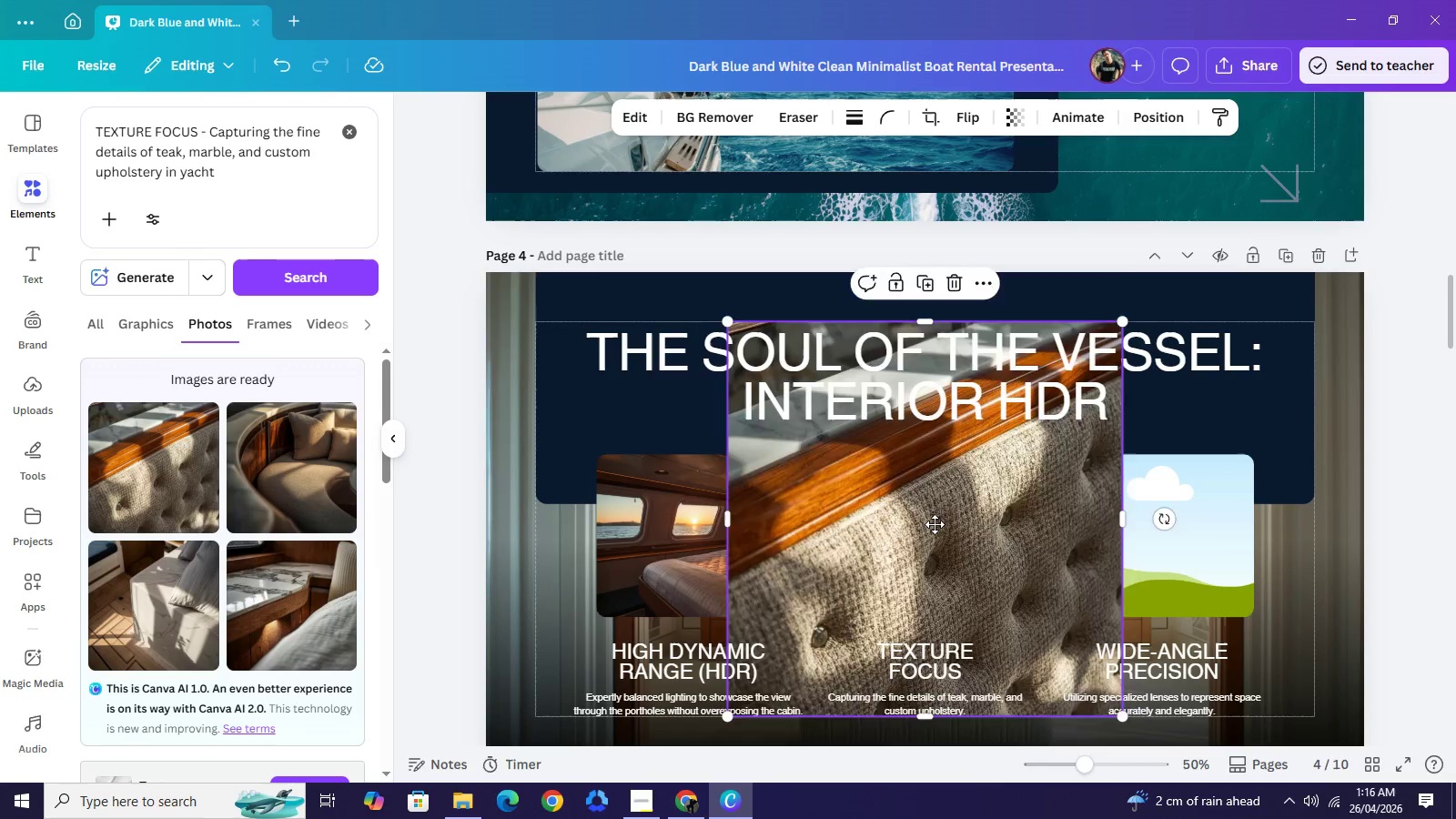 
left_click_drag(start_coordinate=[923, 502], to_coordinate=[936, 531])
 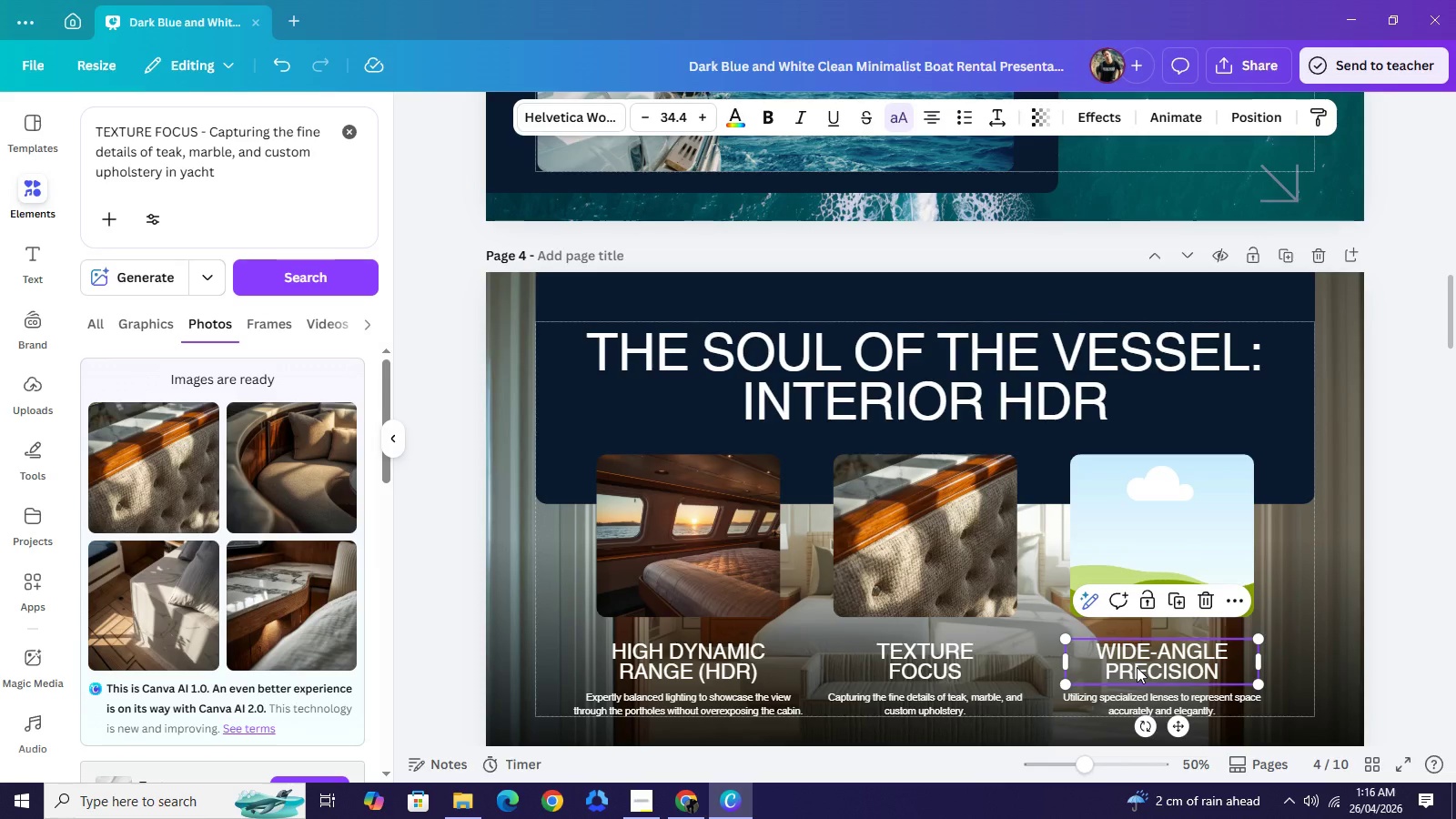 
key(Control+C)
 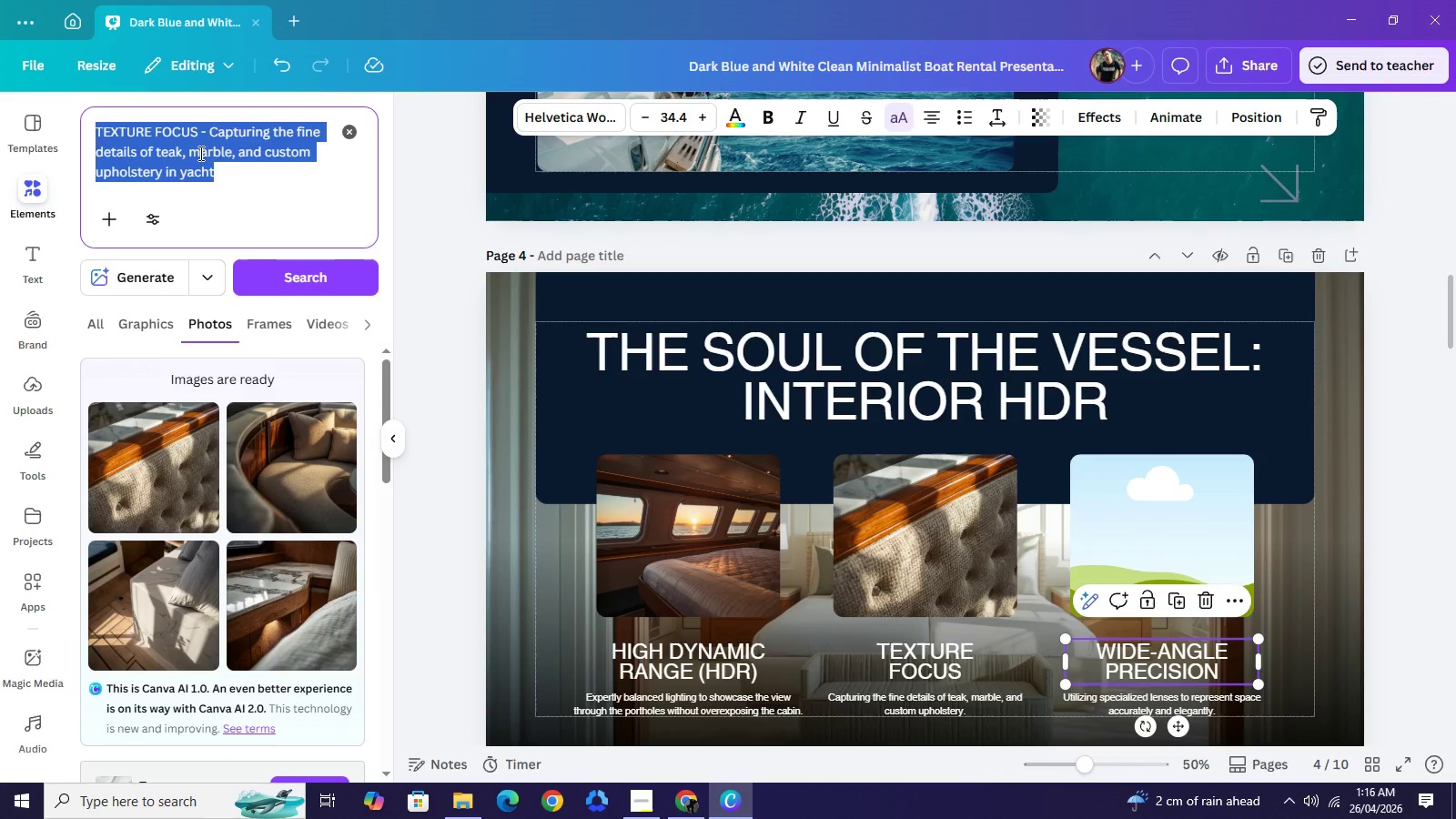 
double_click([199, 153])
 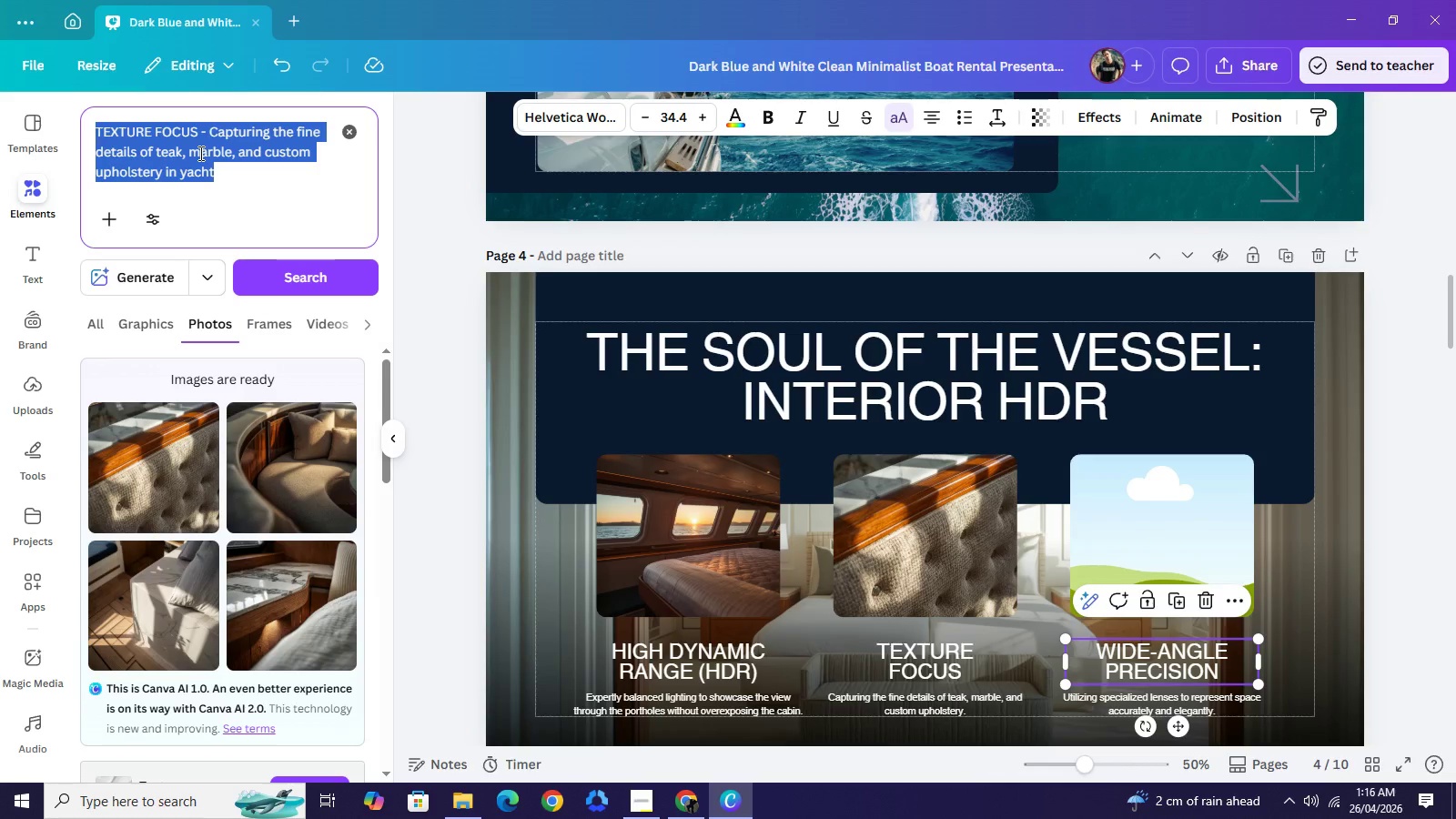 
triple_click([199, 153])
 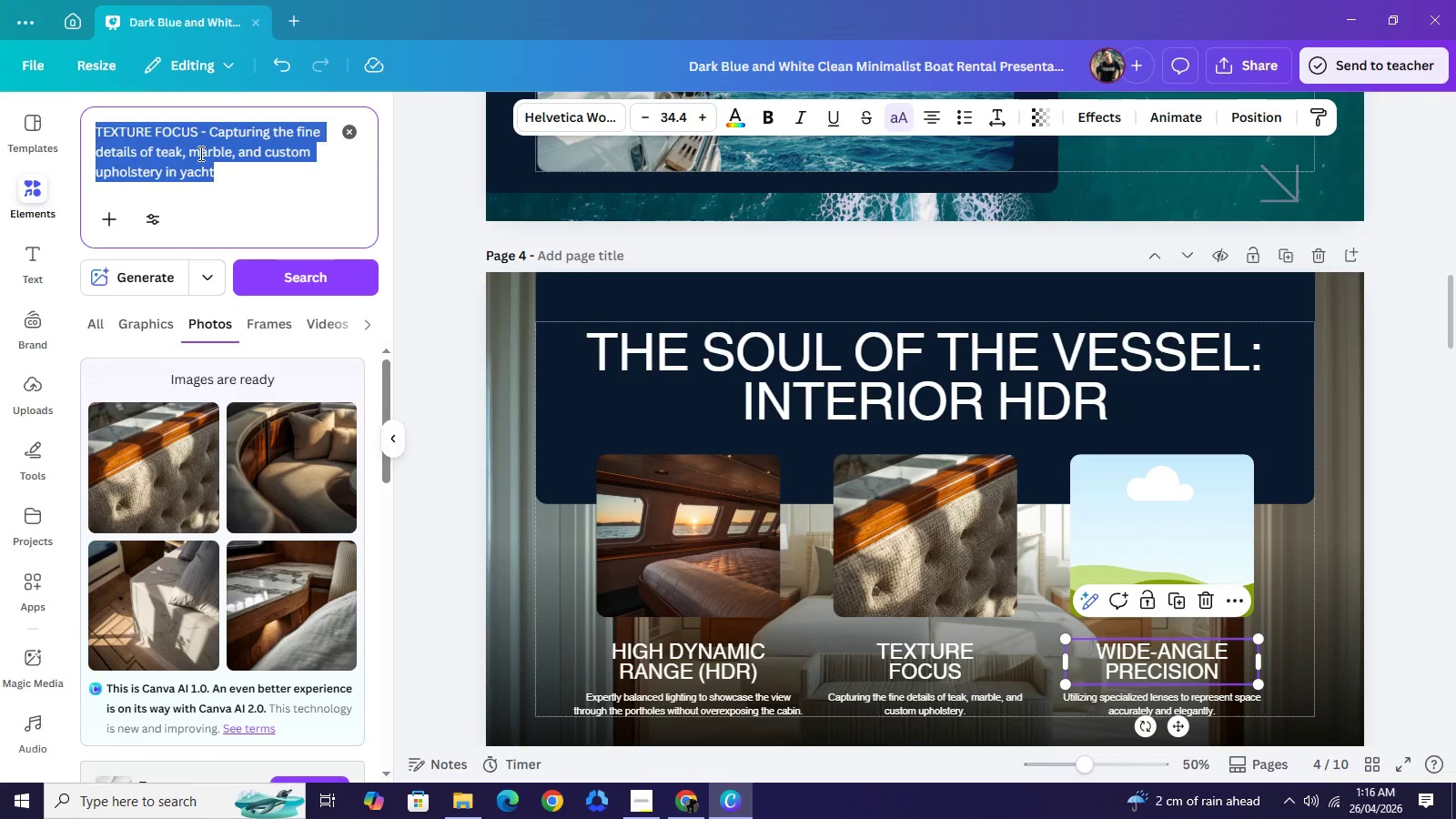 
key(Control+V)
 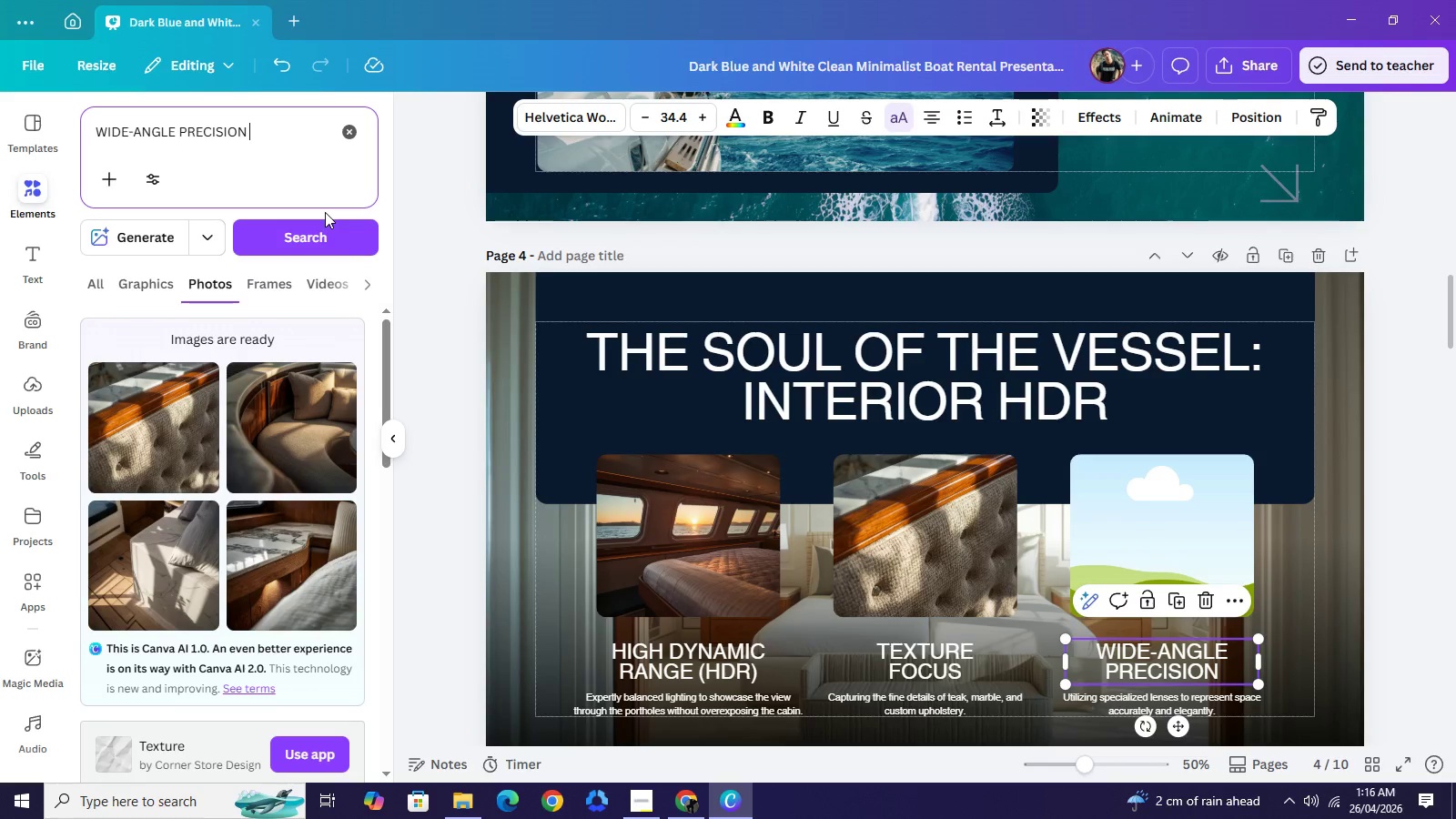 
key(Space)
 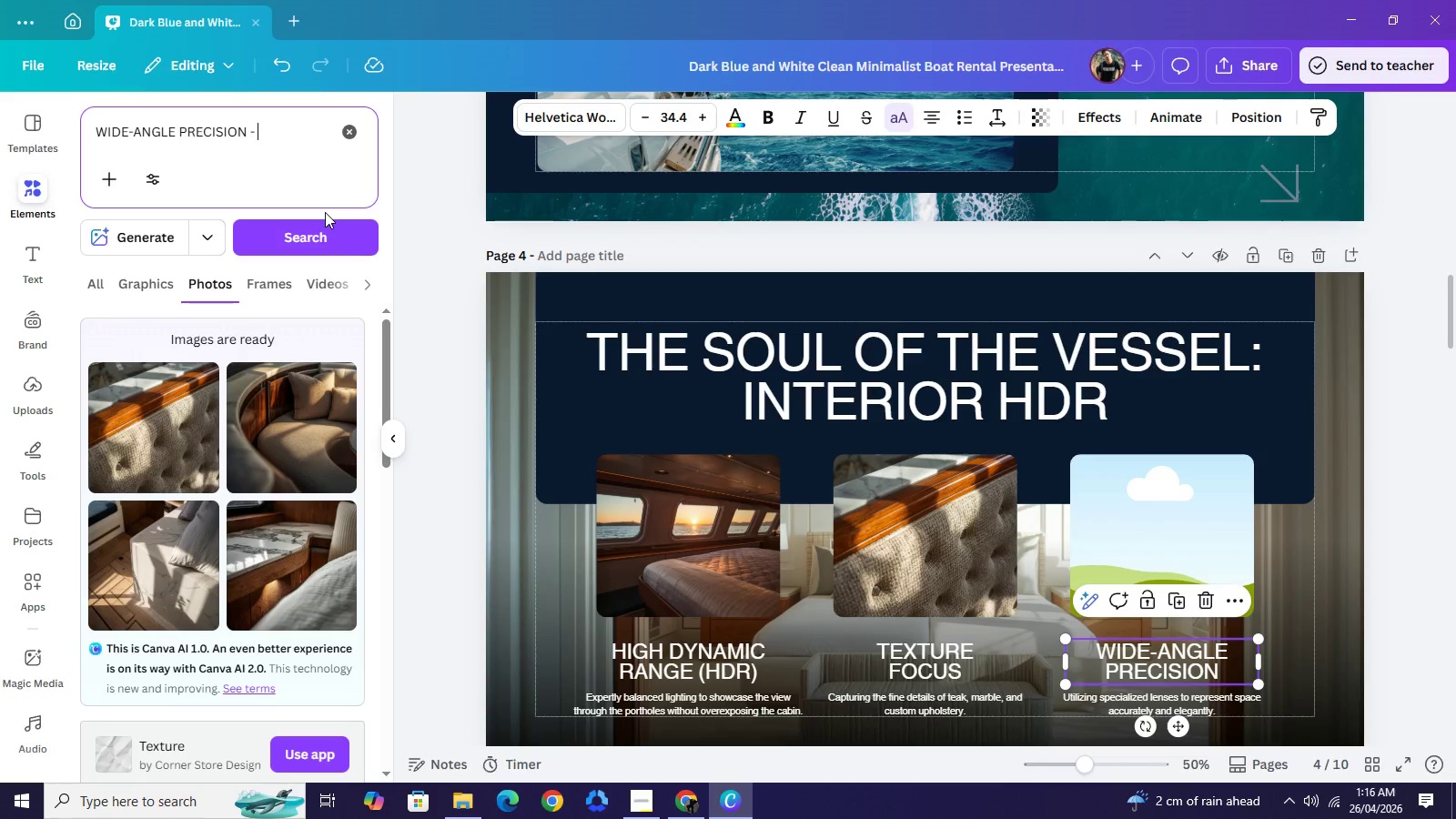 
key(Minus)
 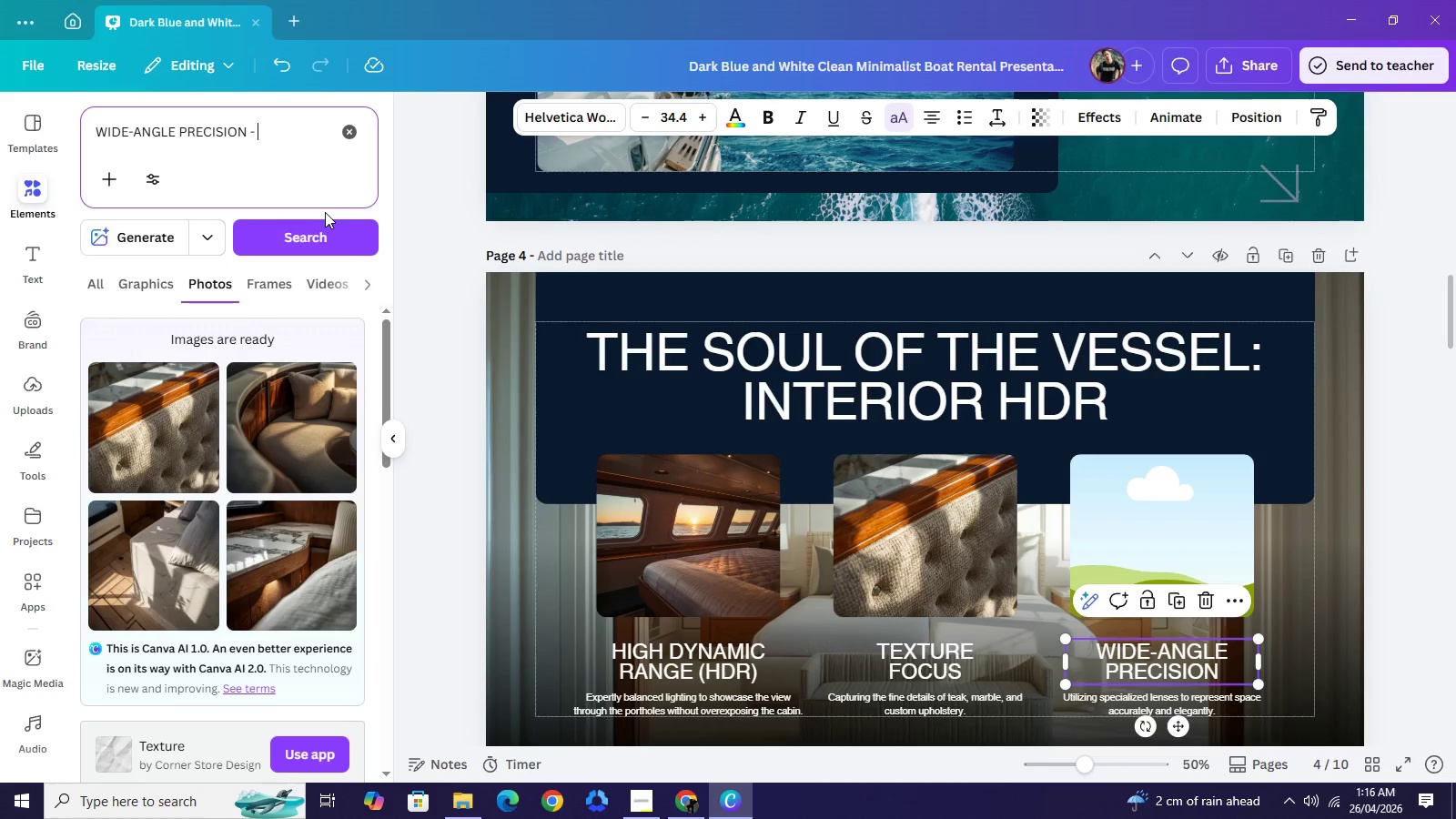 
key(Space)
 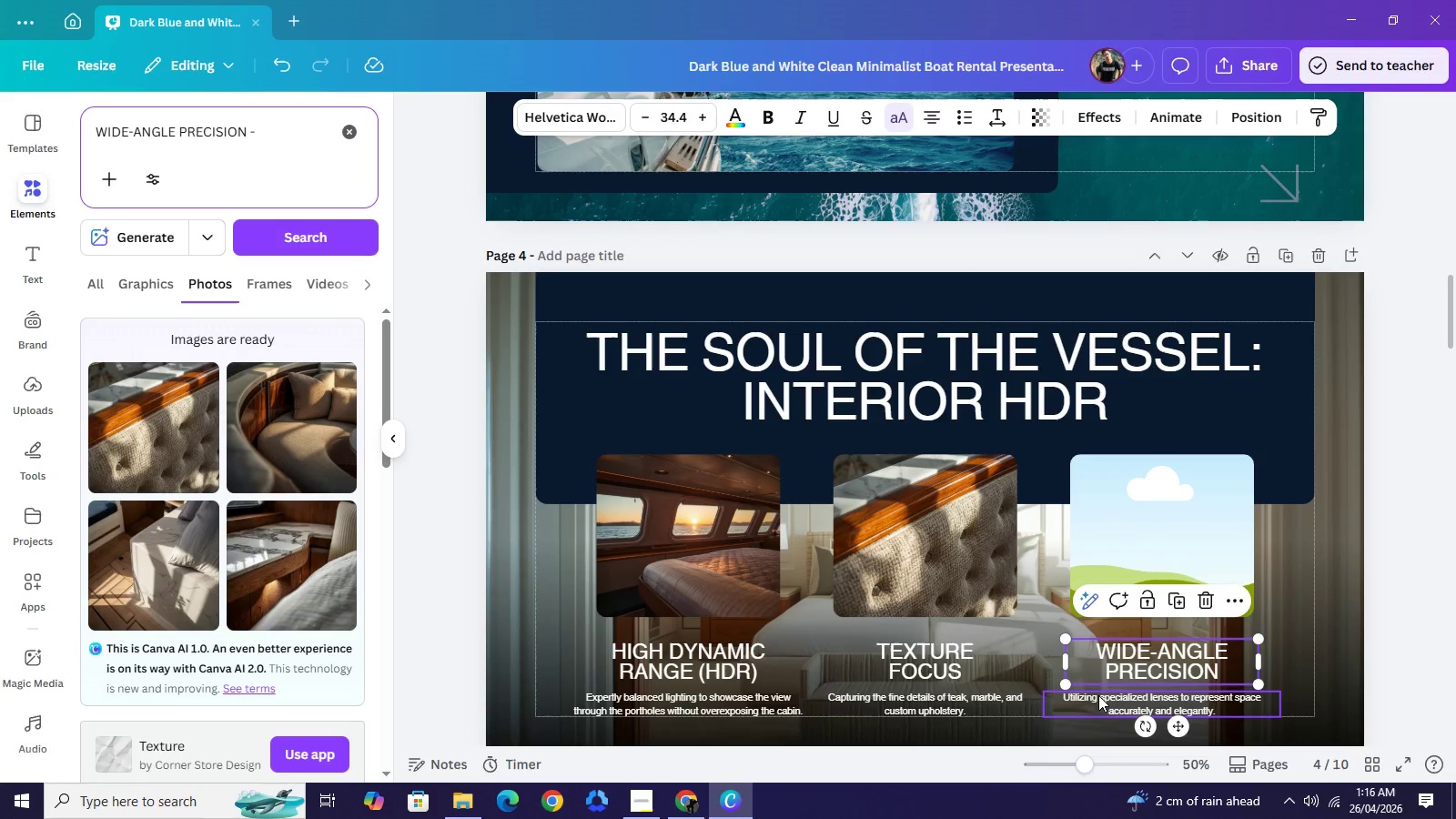 
left_click([1098, 695])
 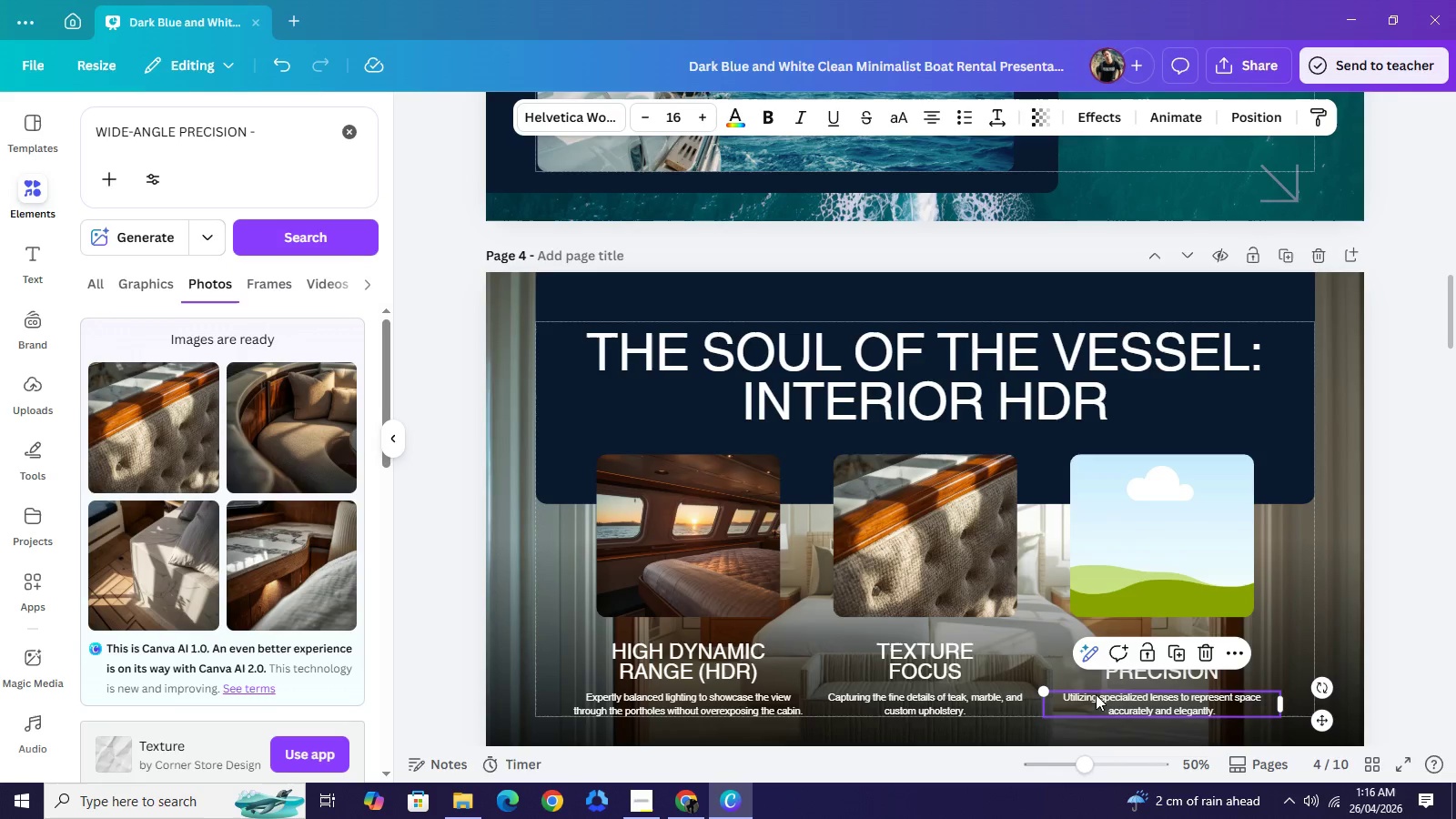 
key(Control+C)
 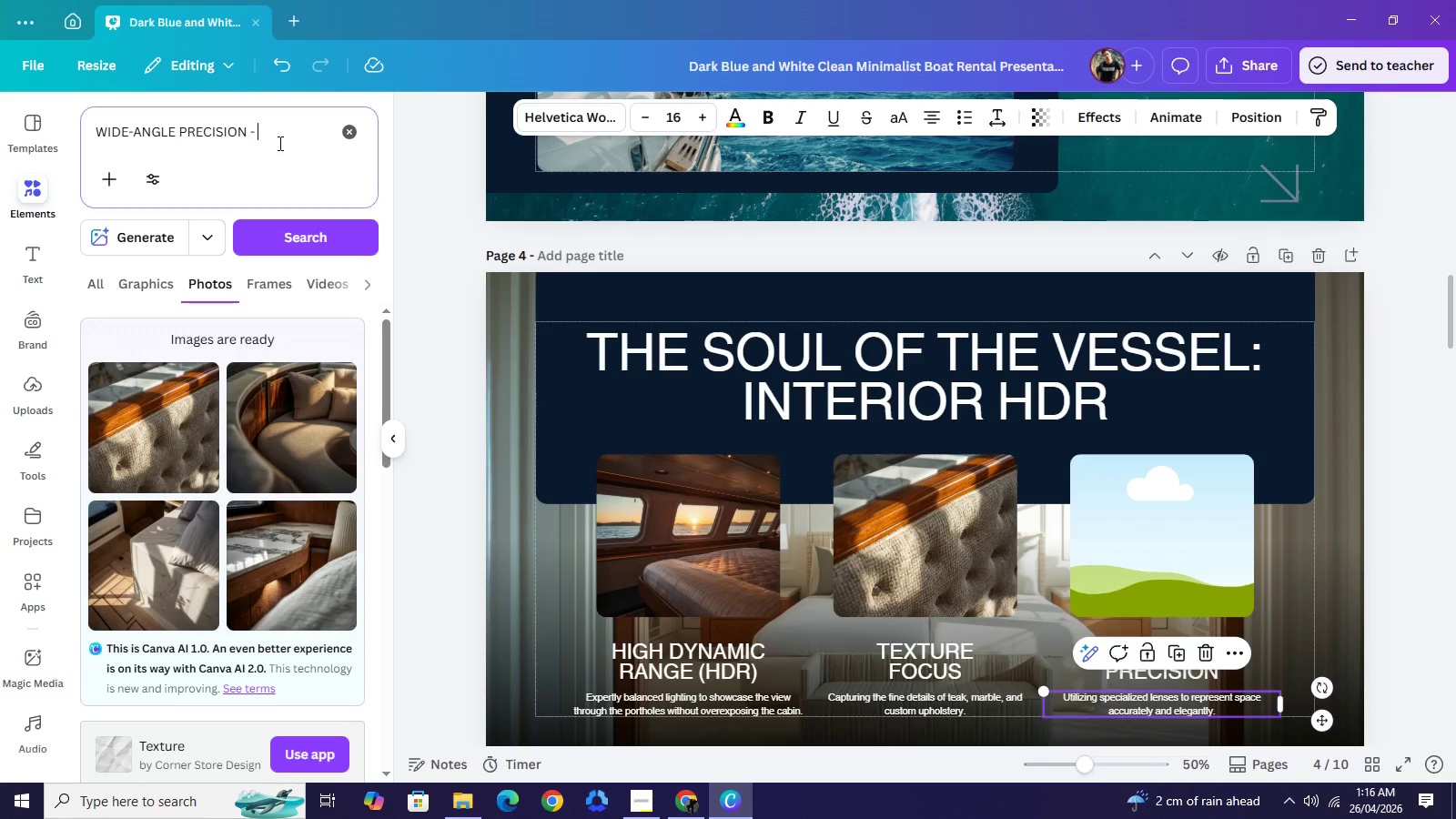 
left_click([278, 143])
 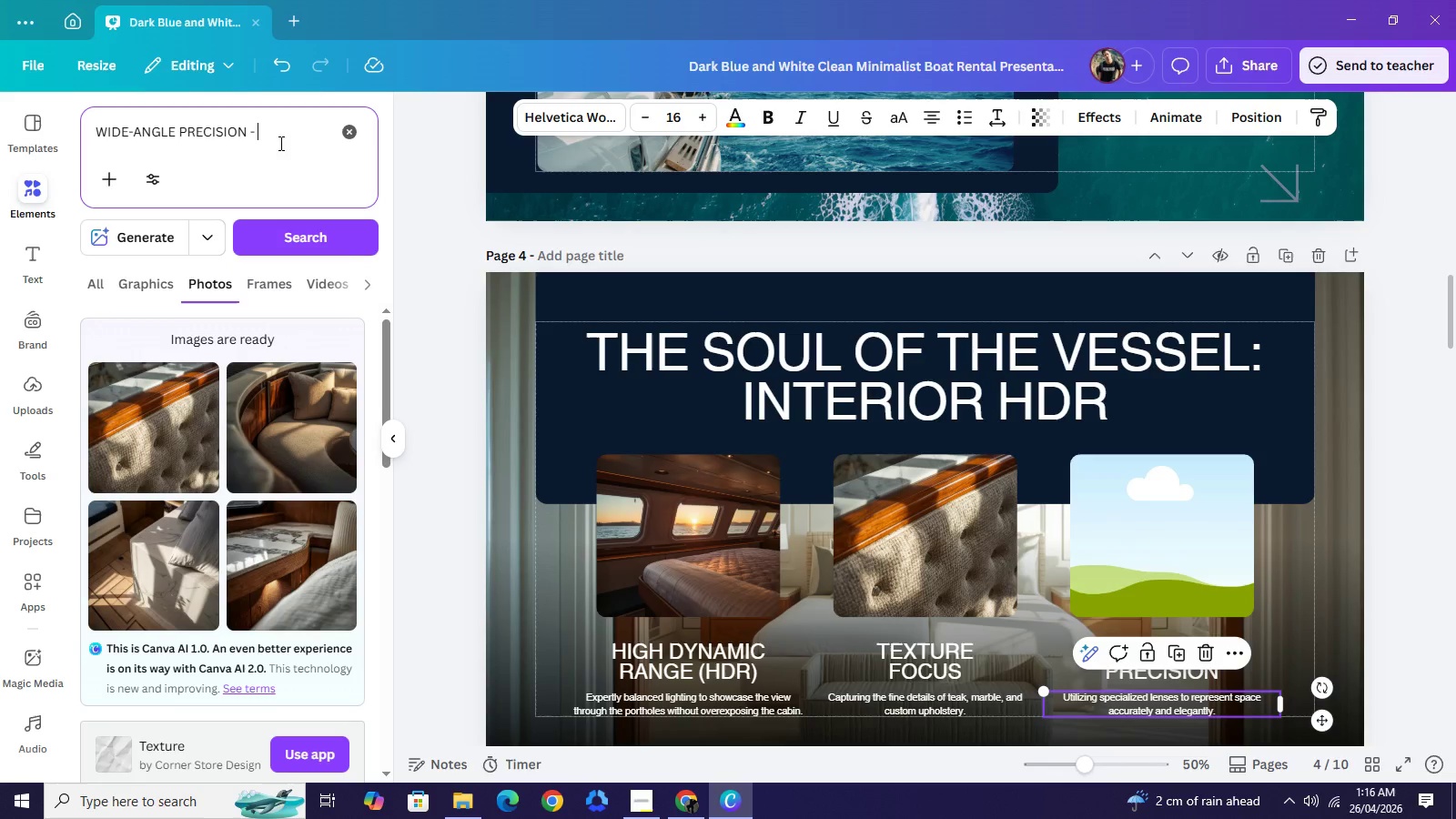 
key(Control+V)
 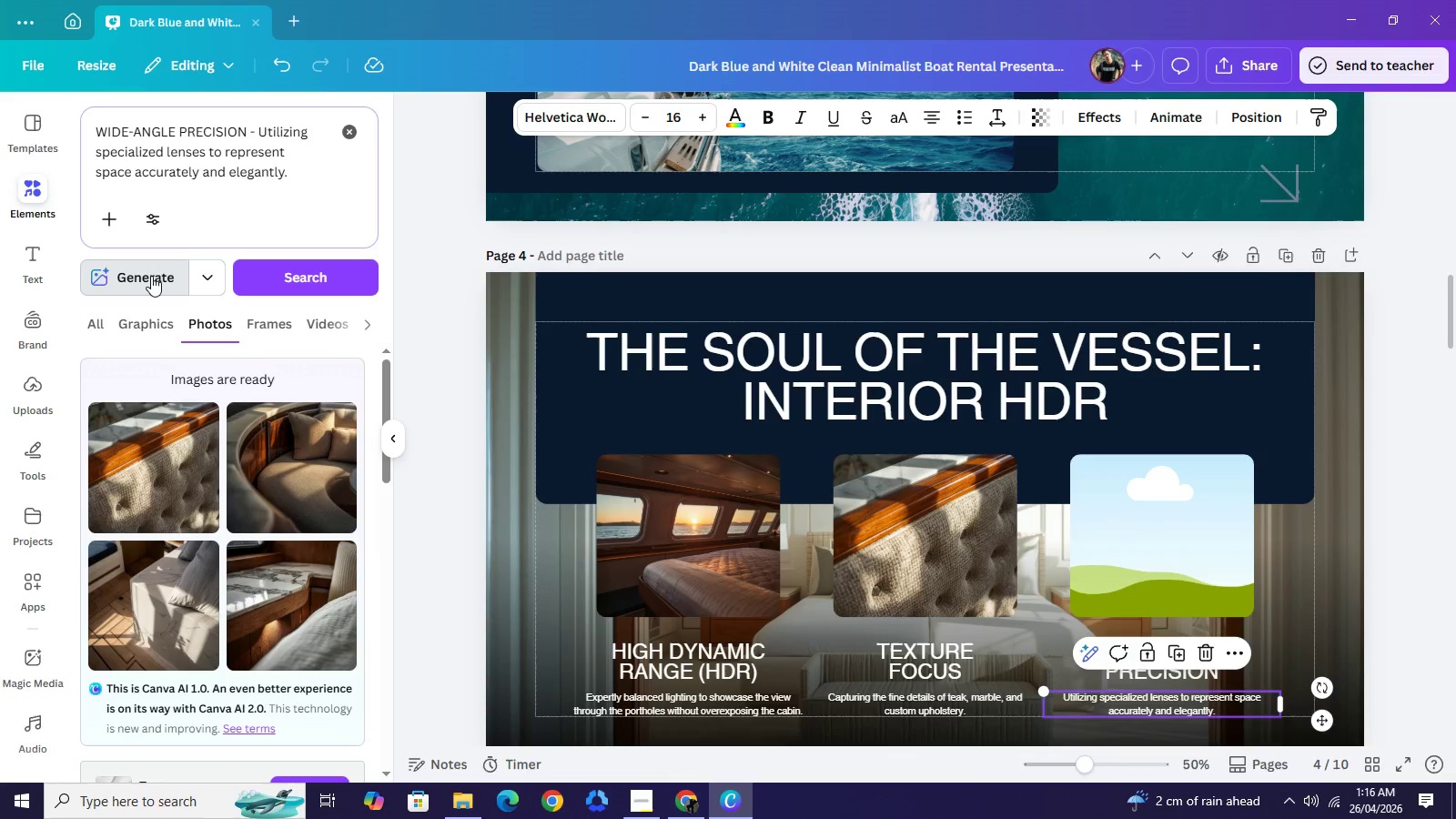 
left_click([151, 276])
 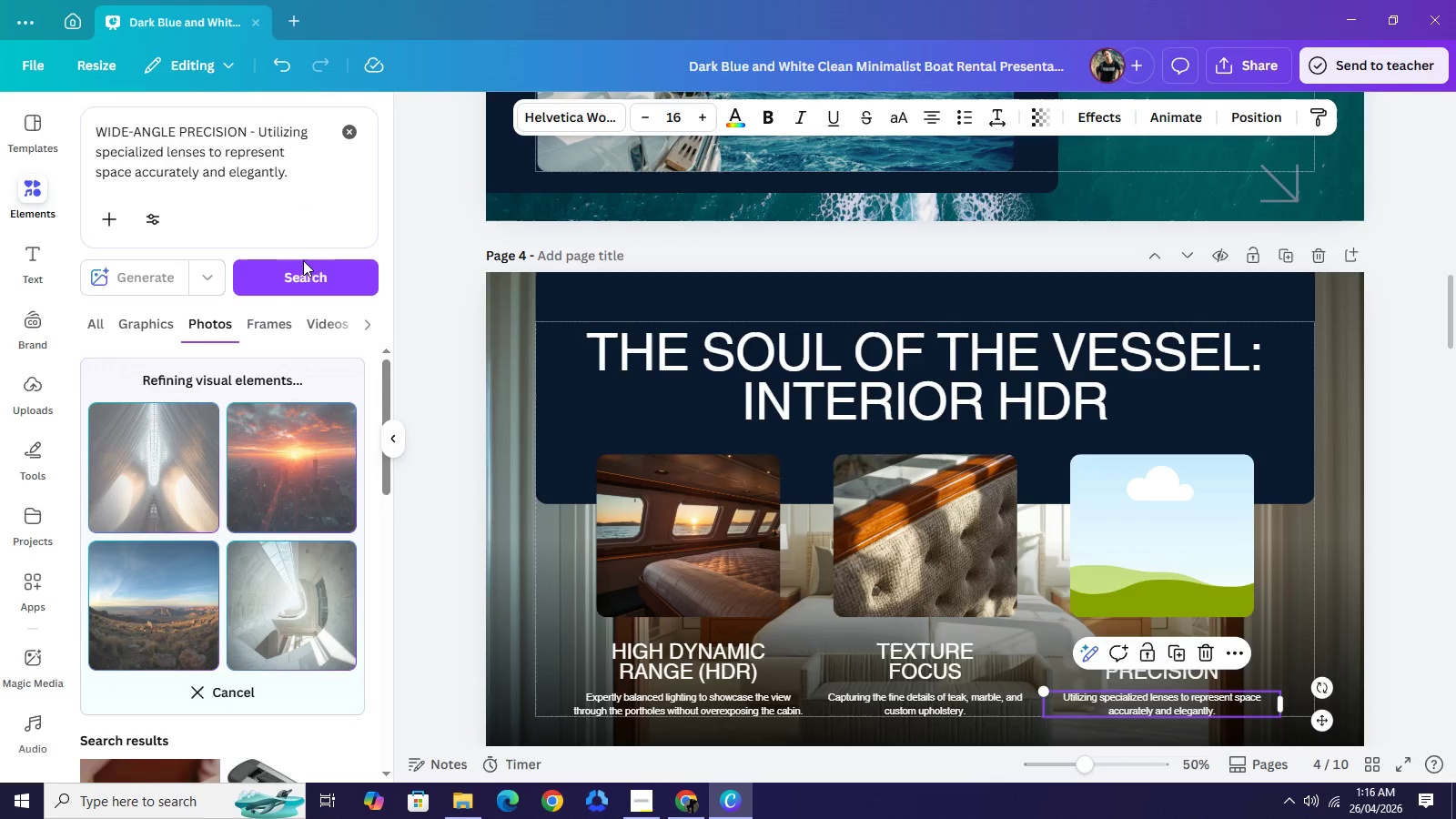 
wait(18.48)
 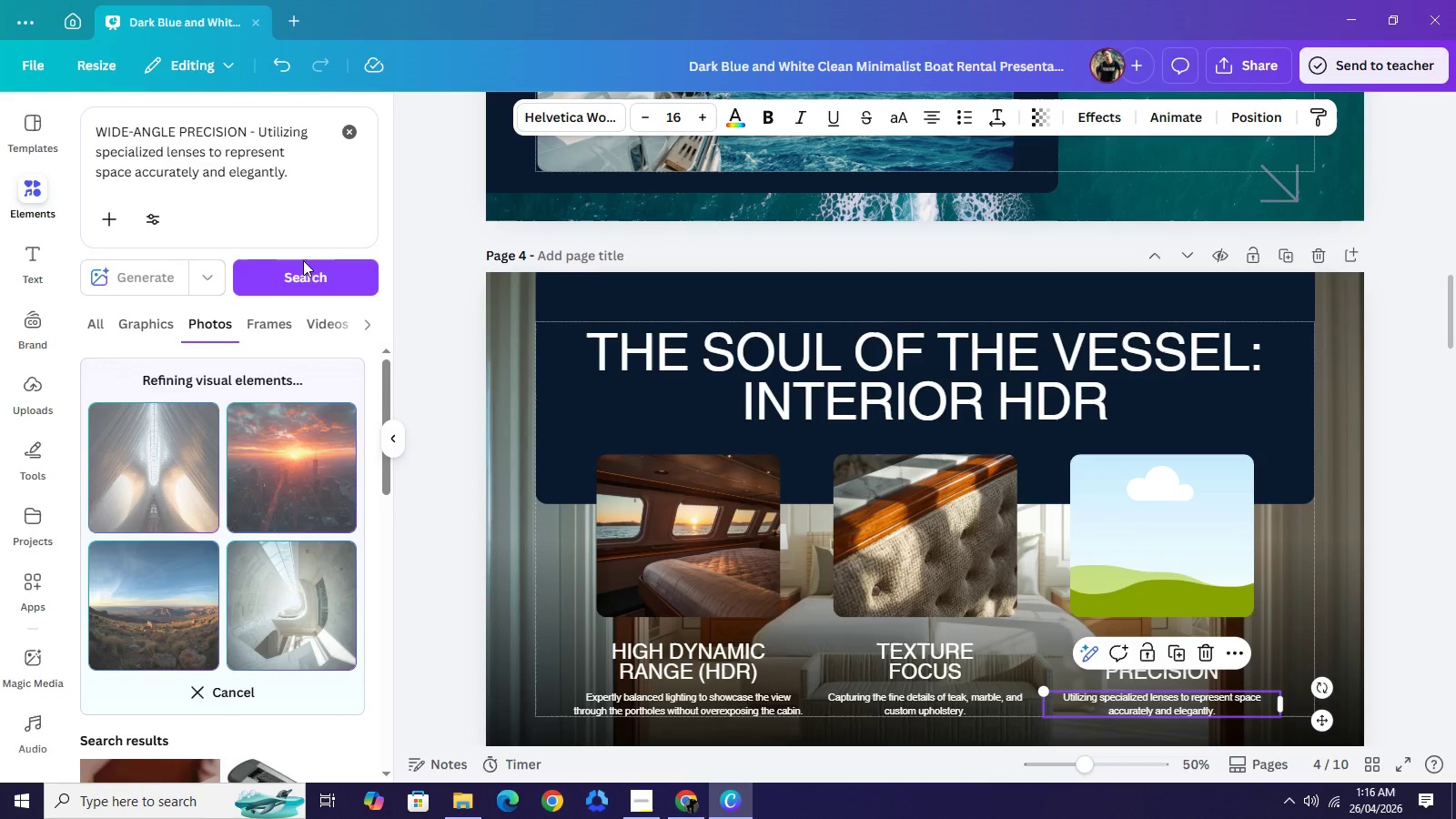 
key(Backspace)
type(in)
key(Backspace)
key(Backspace)
type( in maritime)
 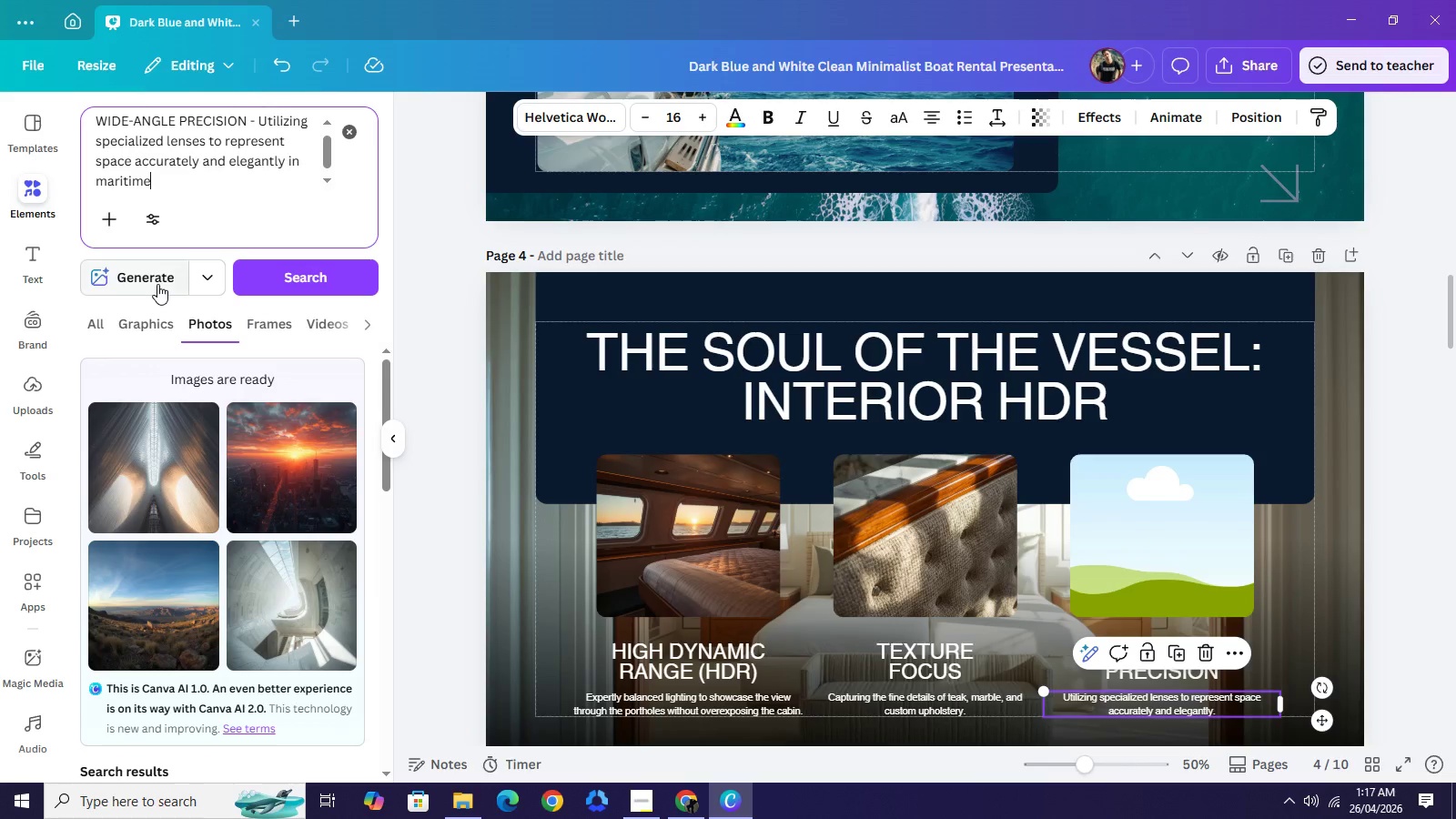 
left_click([157, 284])
 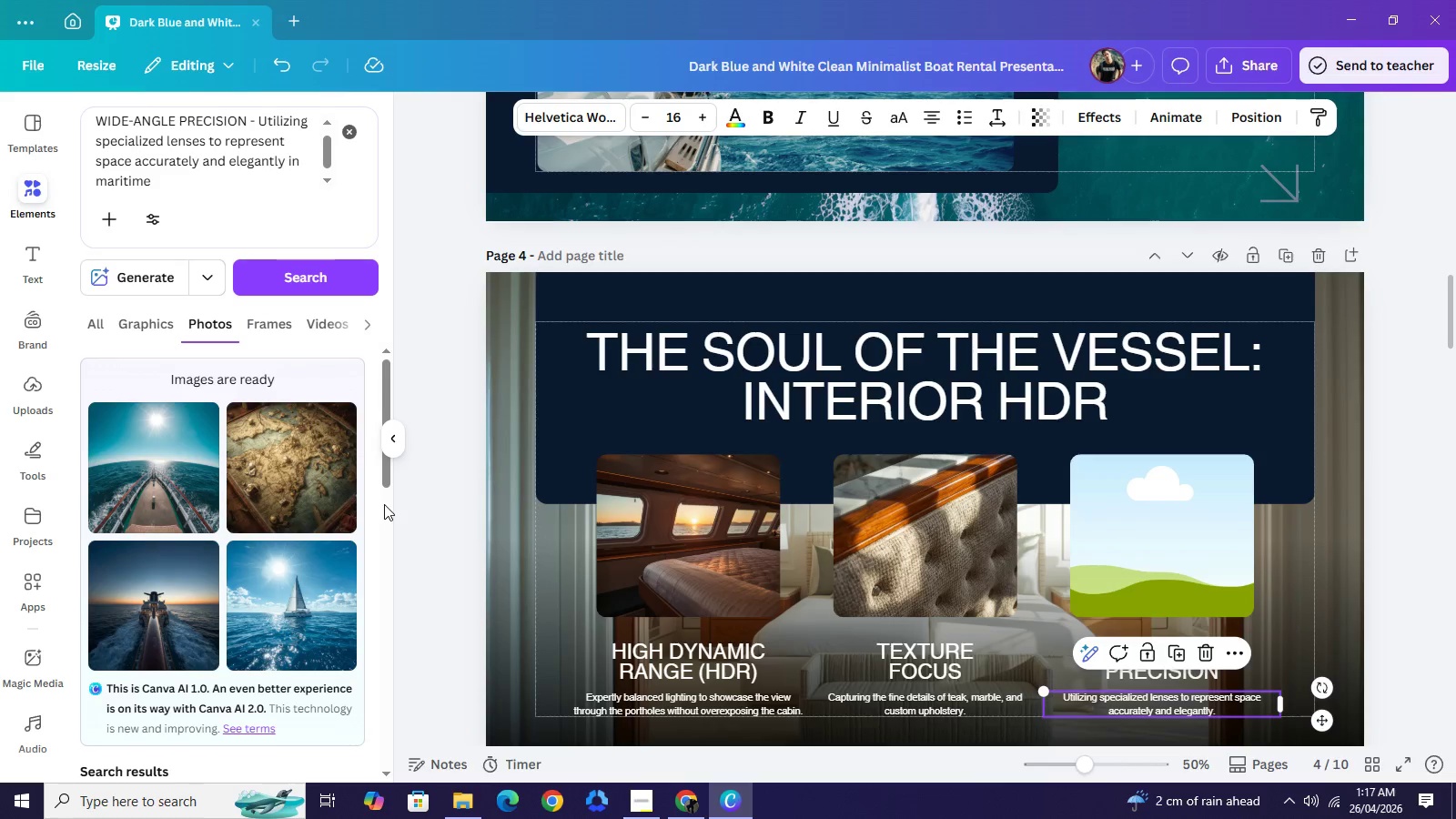 
wait(18.97)
 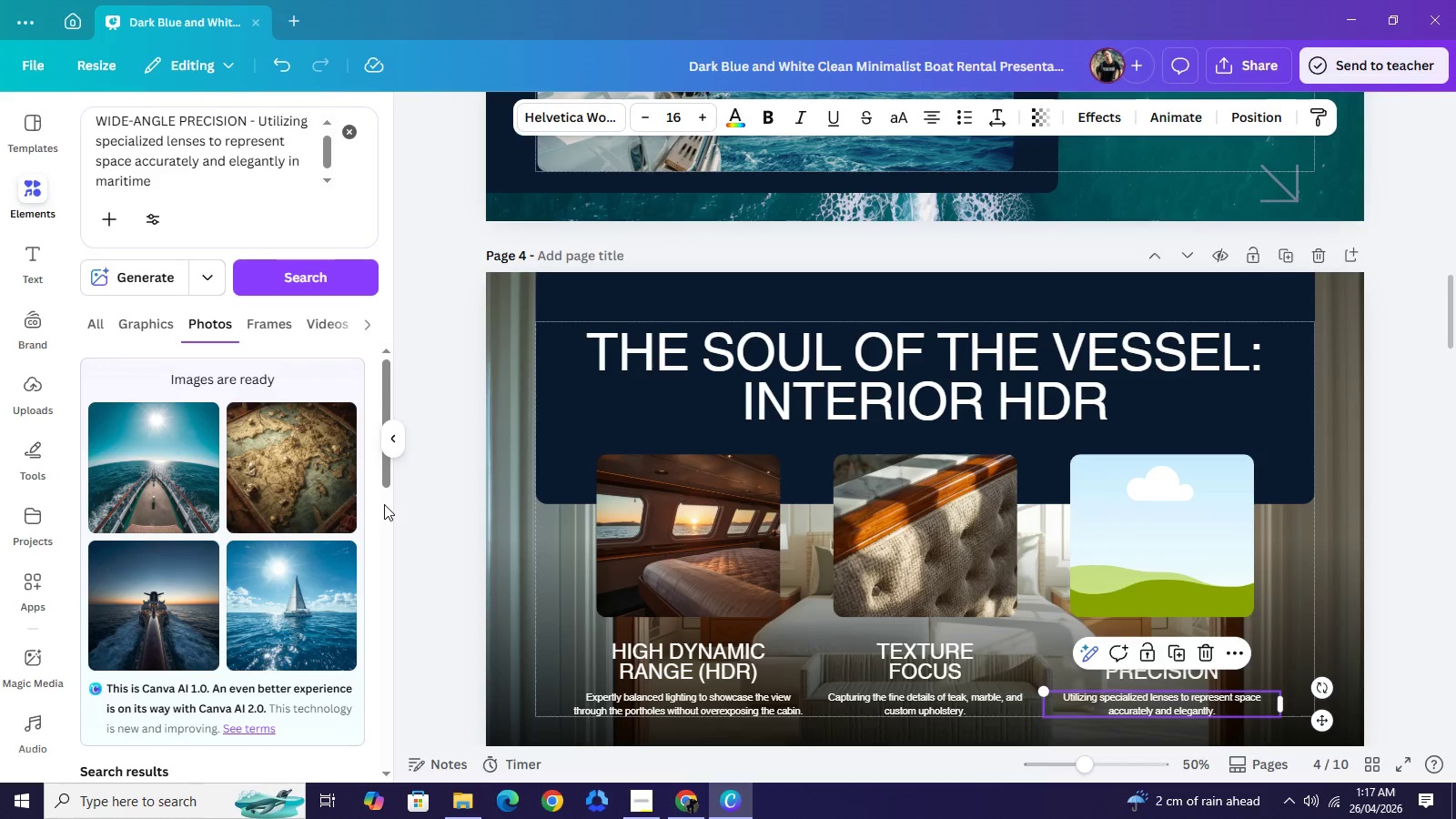 
left_click([282, 478])
 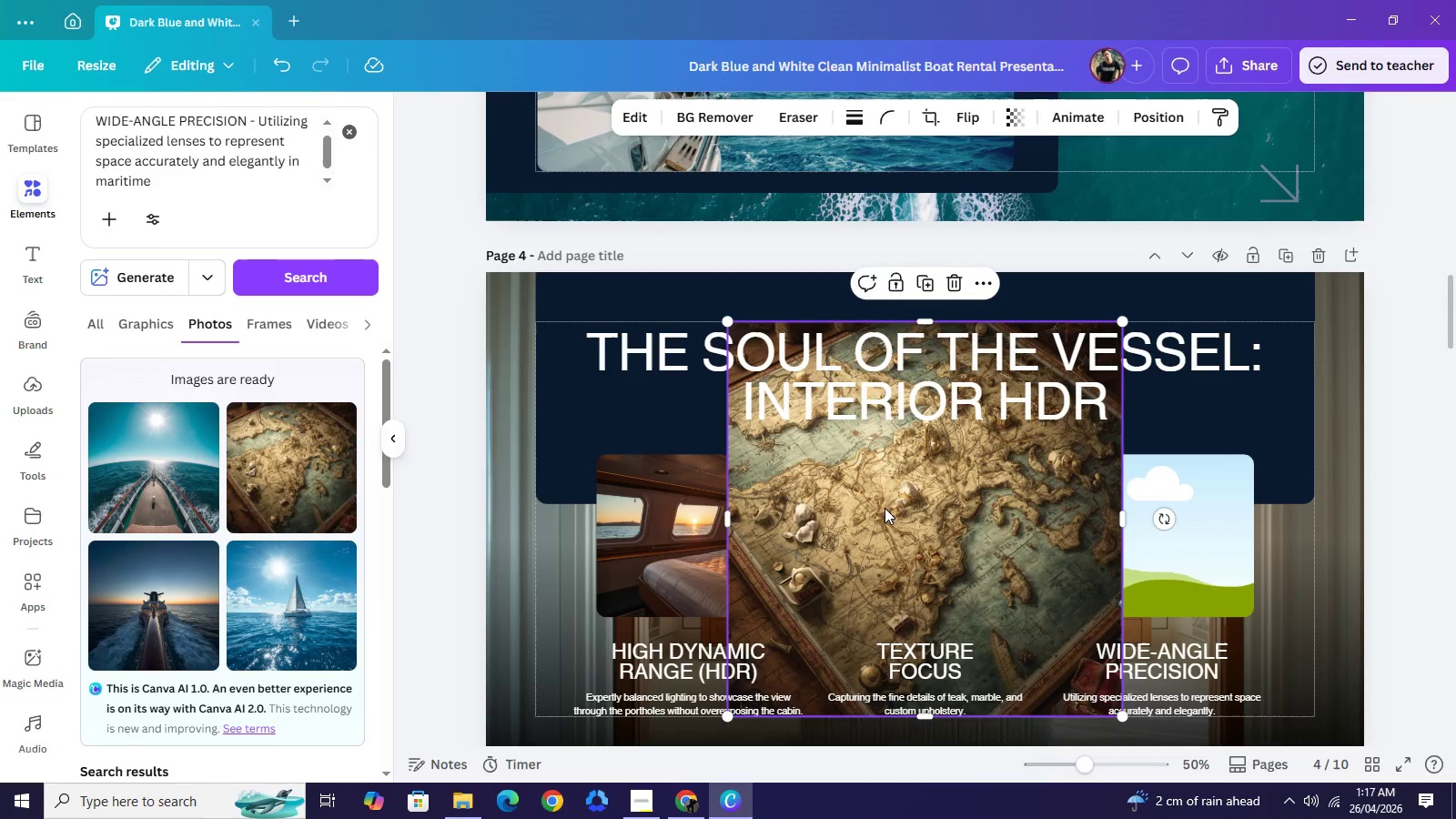 
left_click_drag(start_coordinate=[885, 508], to_coordinate=[1185, 540])
 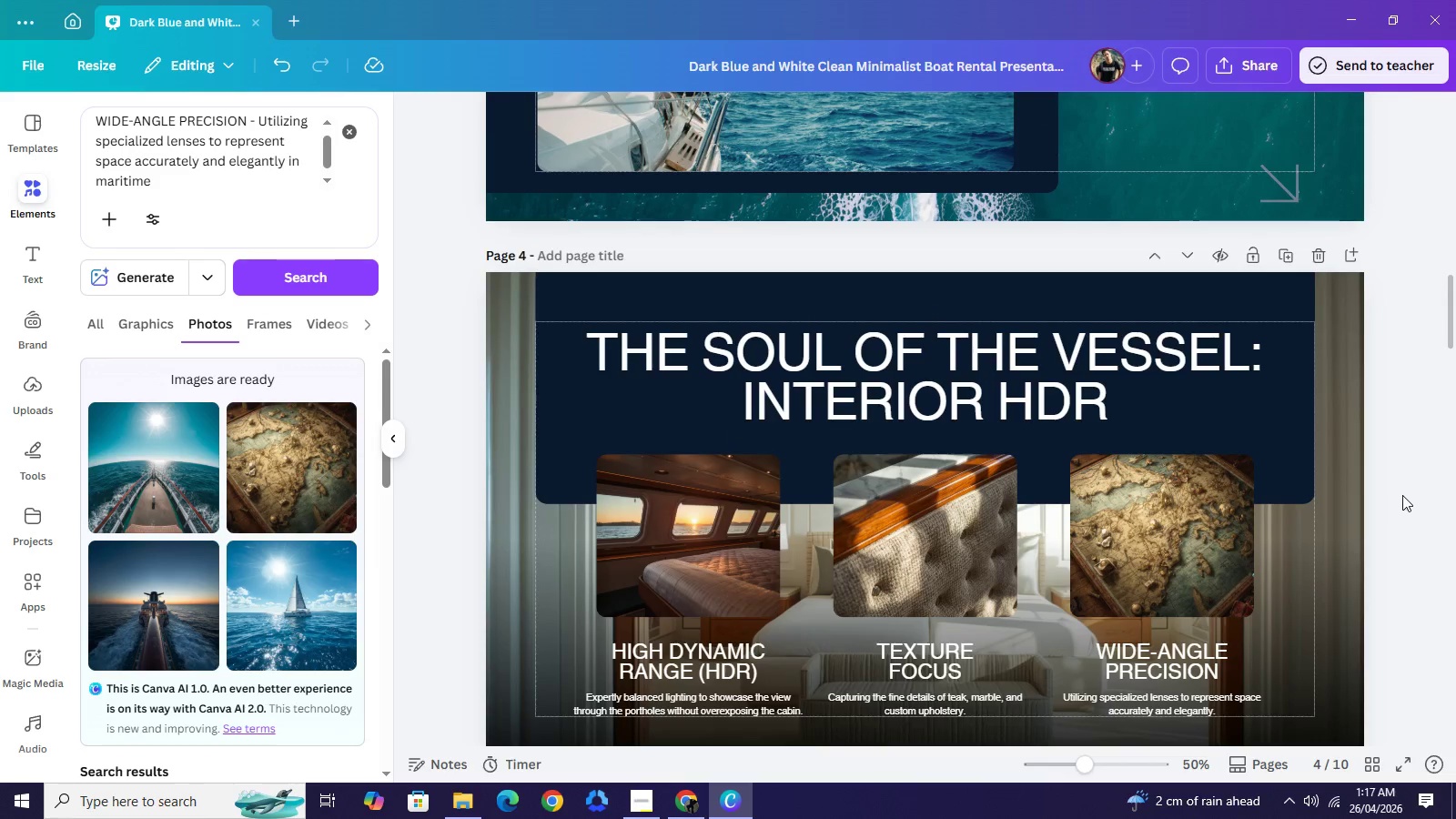 
left_click([1402, 495])
 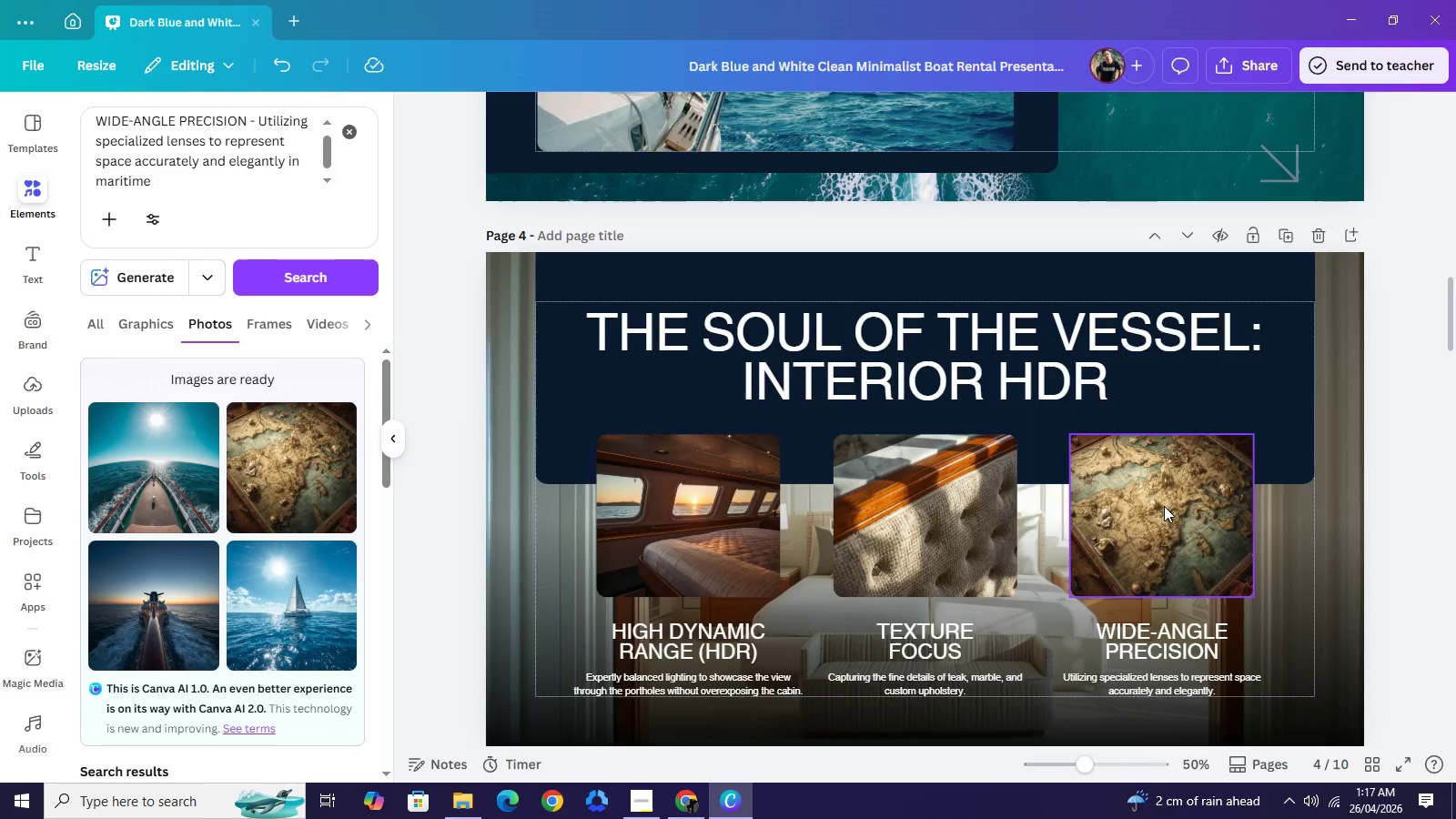 
scroll: coordinate [1164, 506], scroll_direction: down, amount: 2.0
 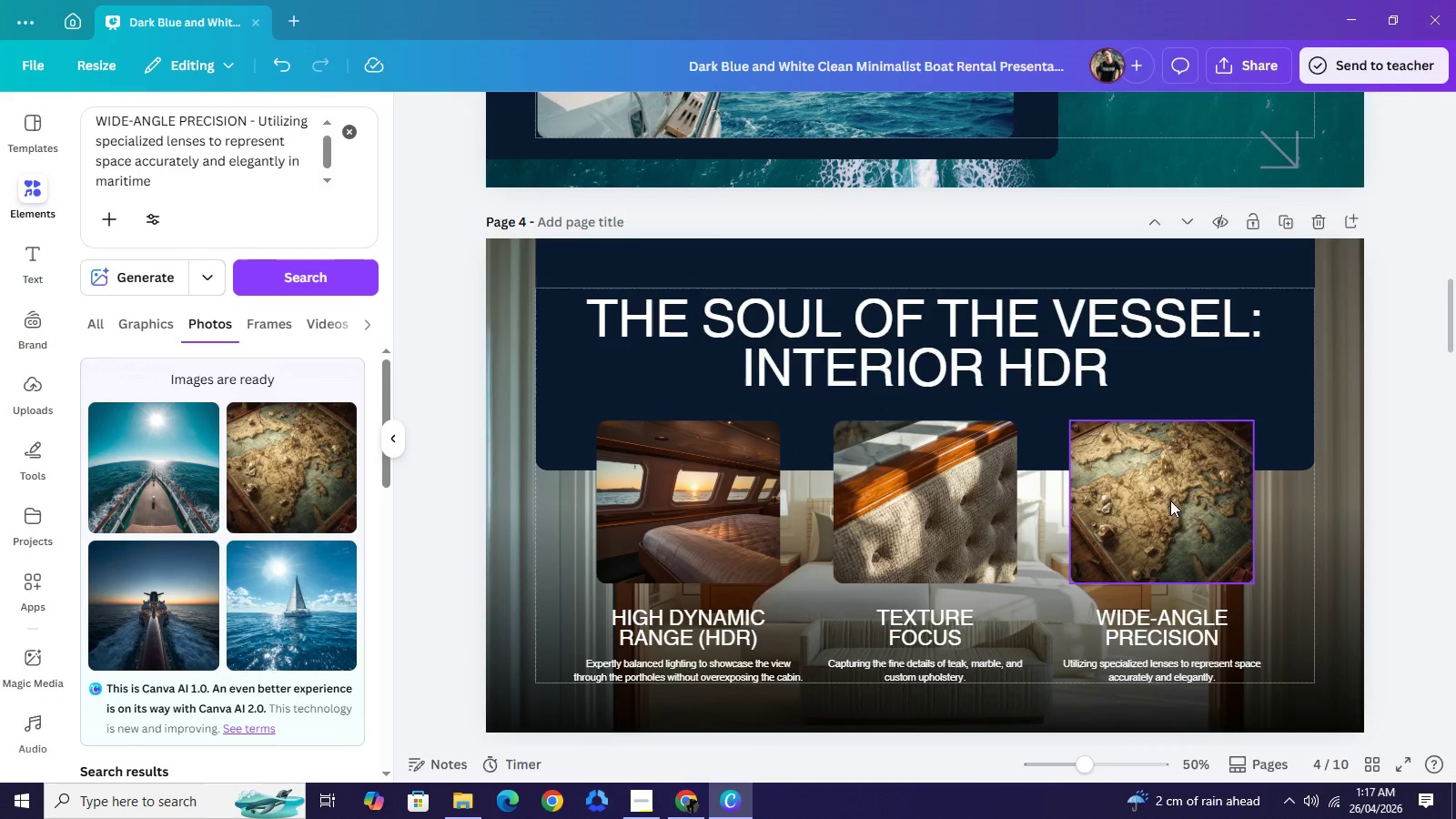 
scroll: coordinate [1168, 501], scroll_direction: up, amount: 9.0
 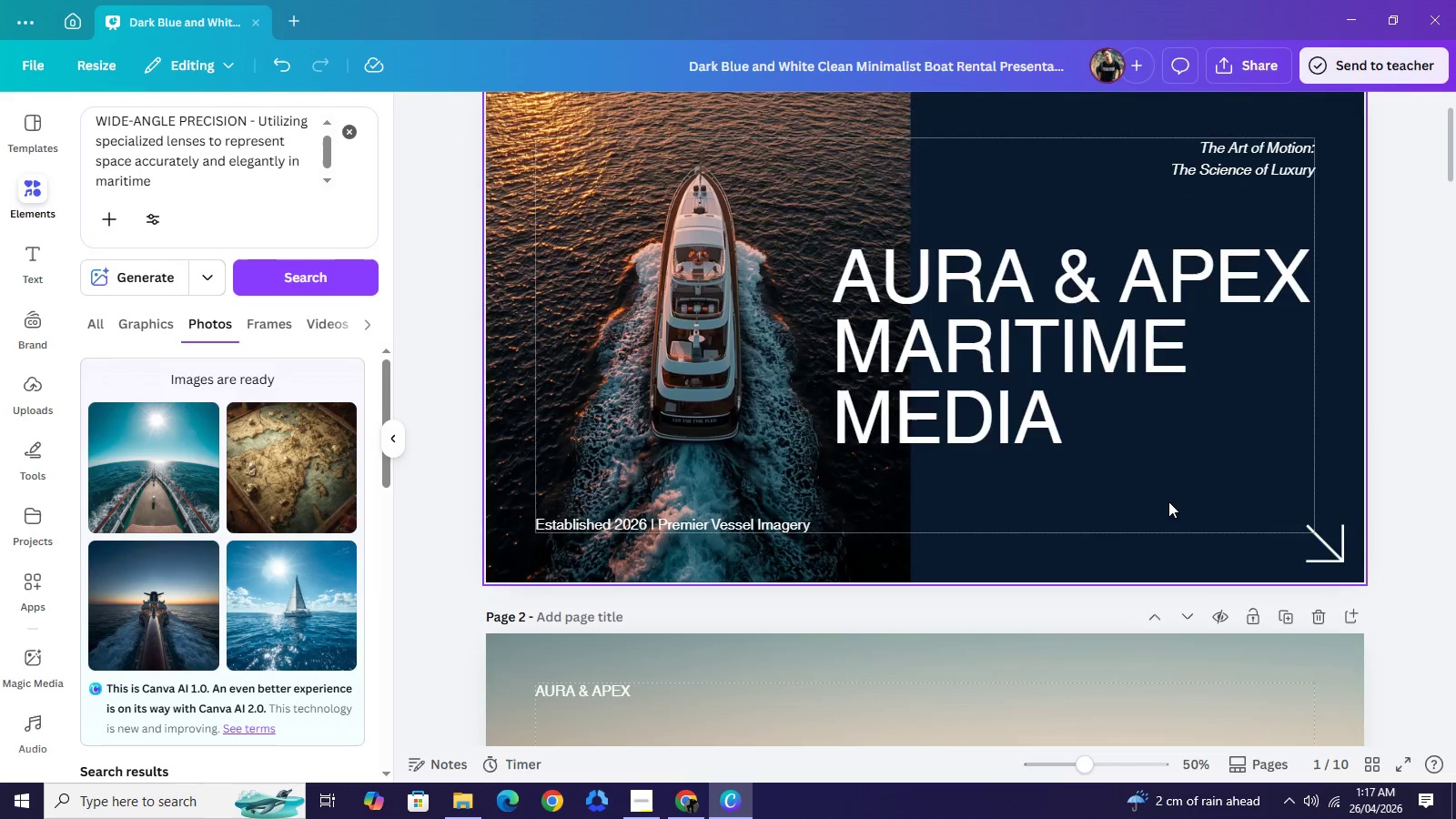 
scroll: coordinate [1164, 515], scroll_direction: down, amount: 12.0
 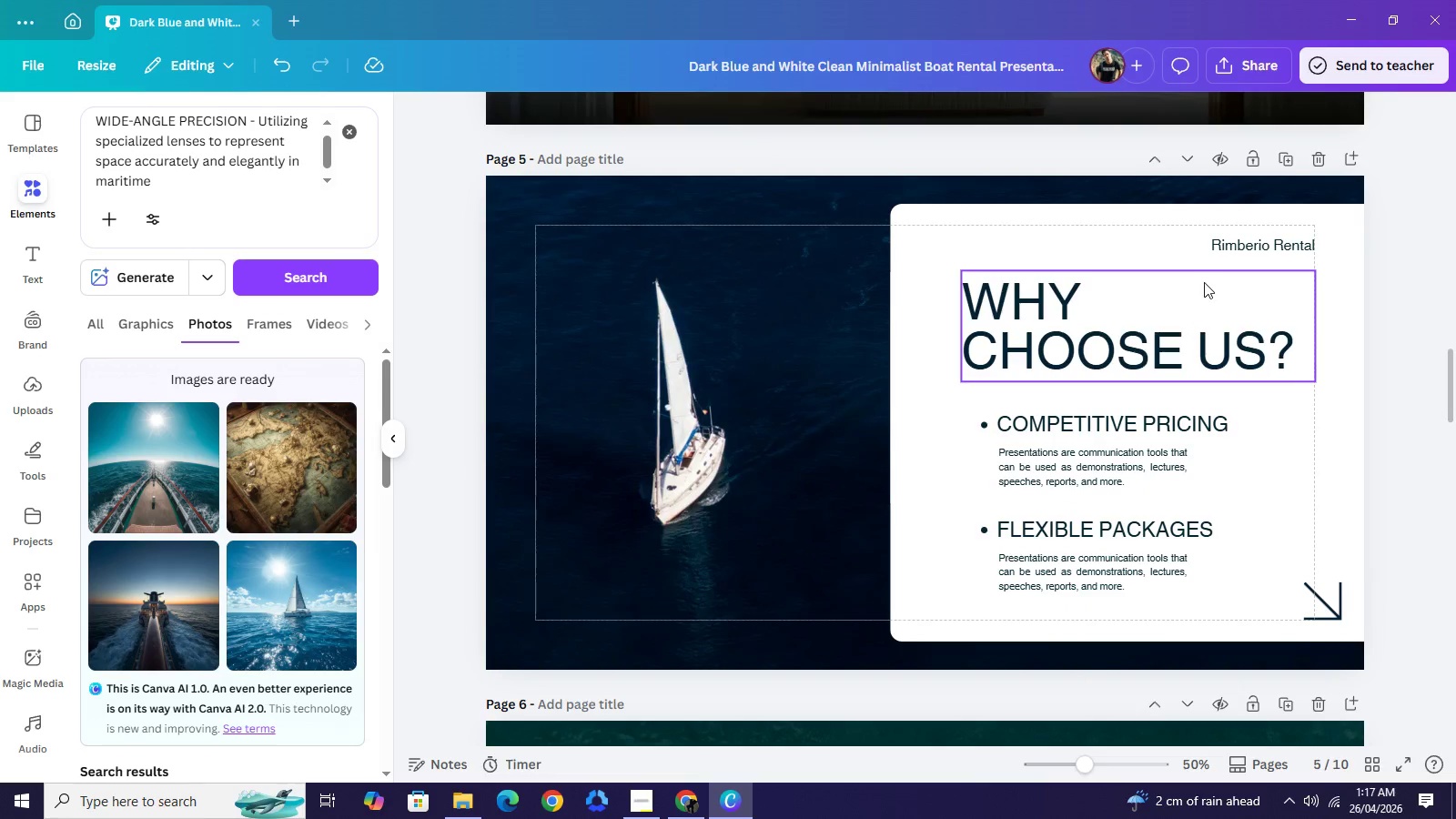 
left_click([1229, 253])
 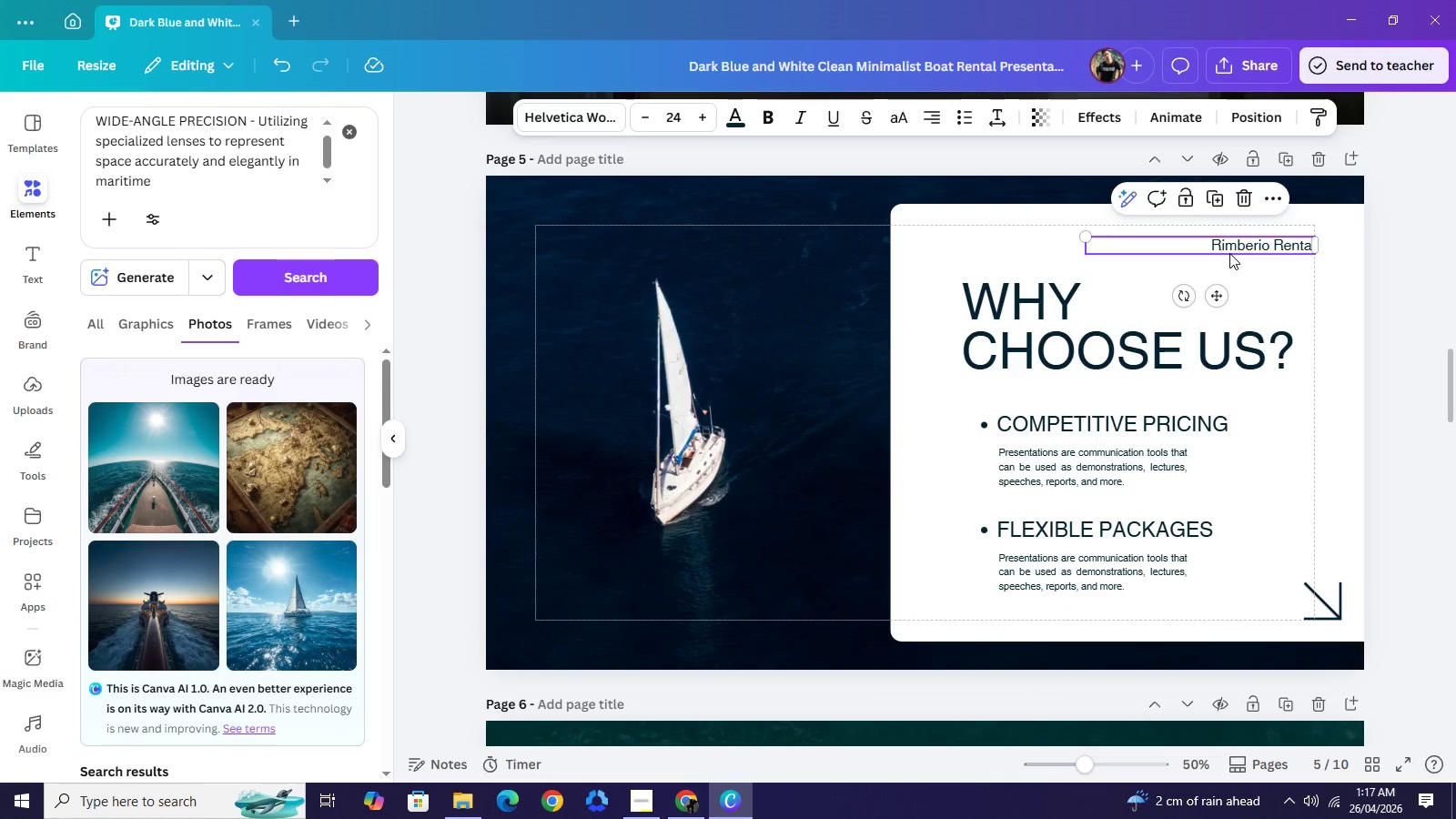 
key(Backspace)
 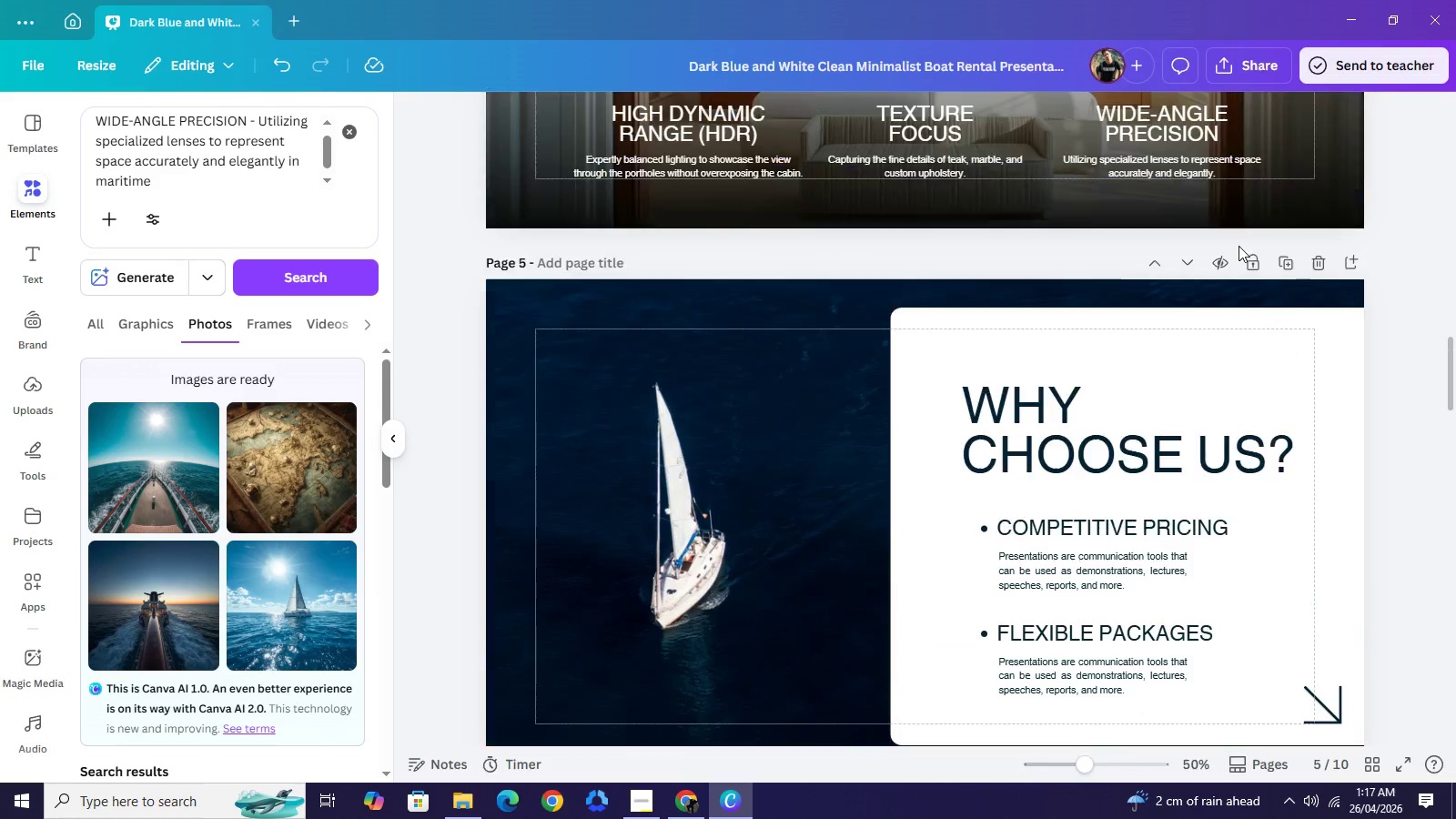 
scroll: coordinate [1240, 246], scroll_direction: up, amount: 12.0
 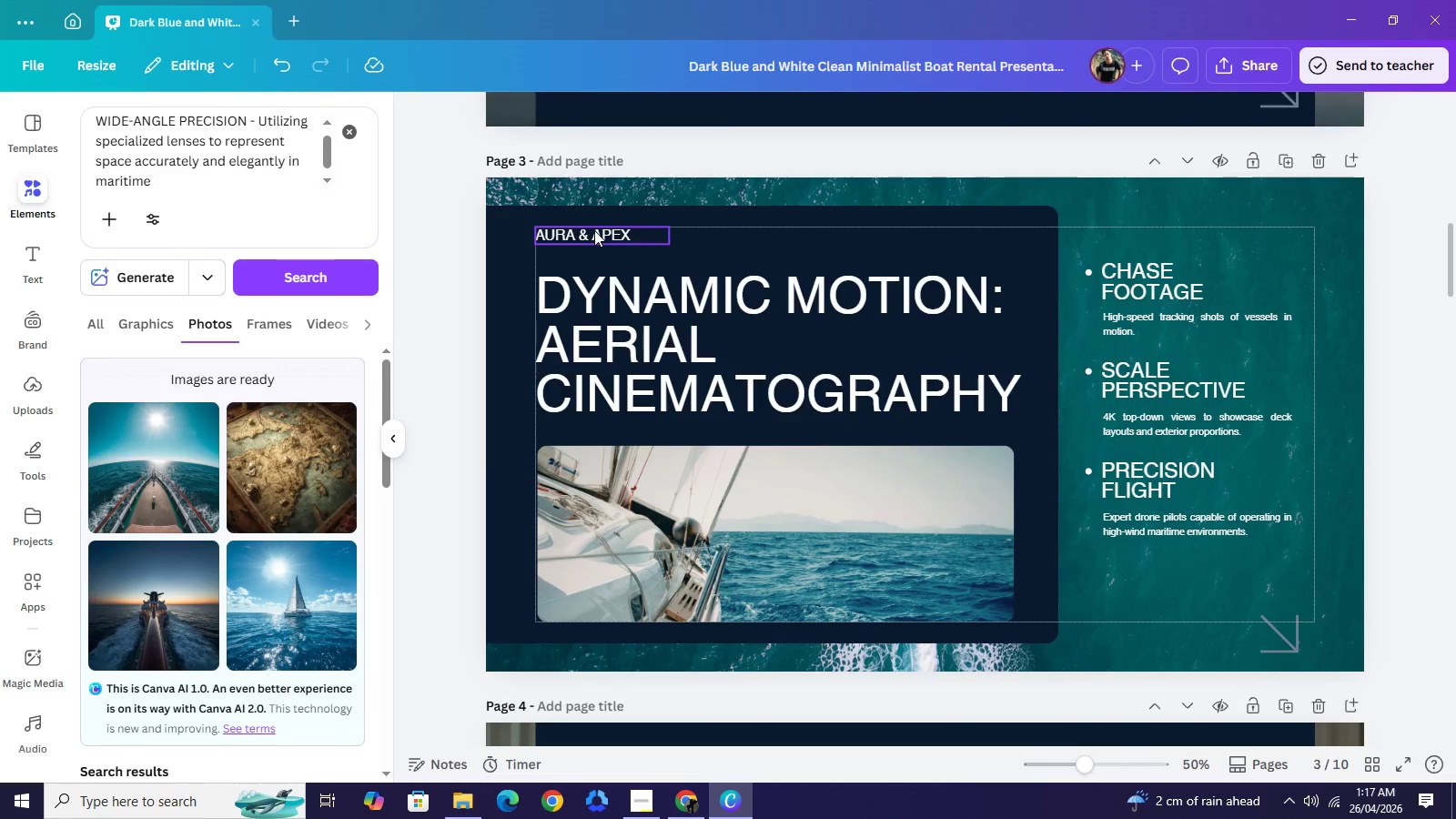 
left_click([594, 230])
 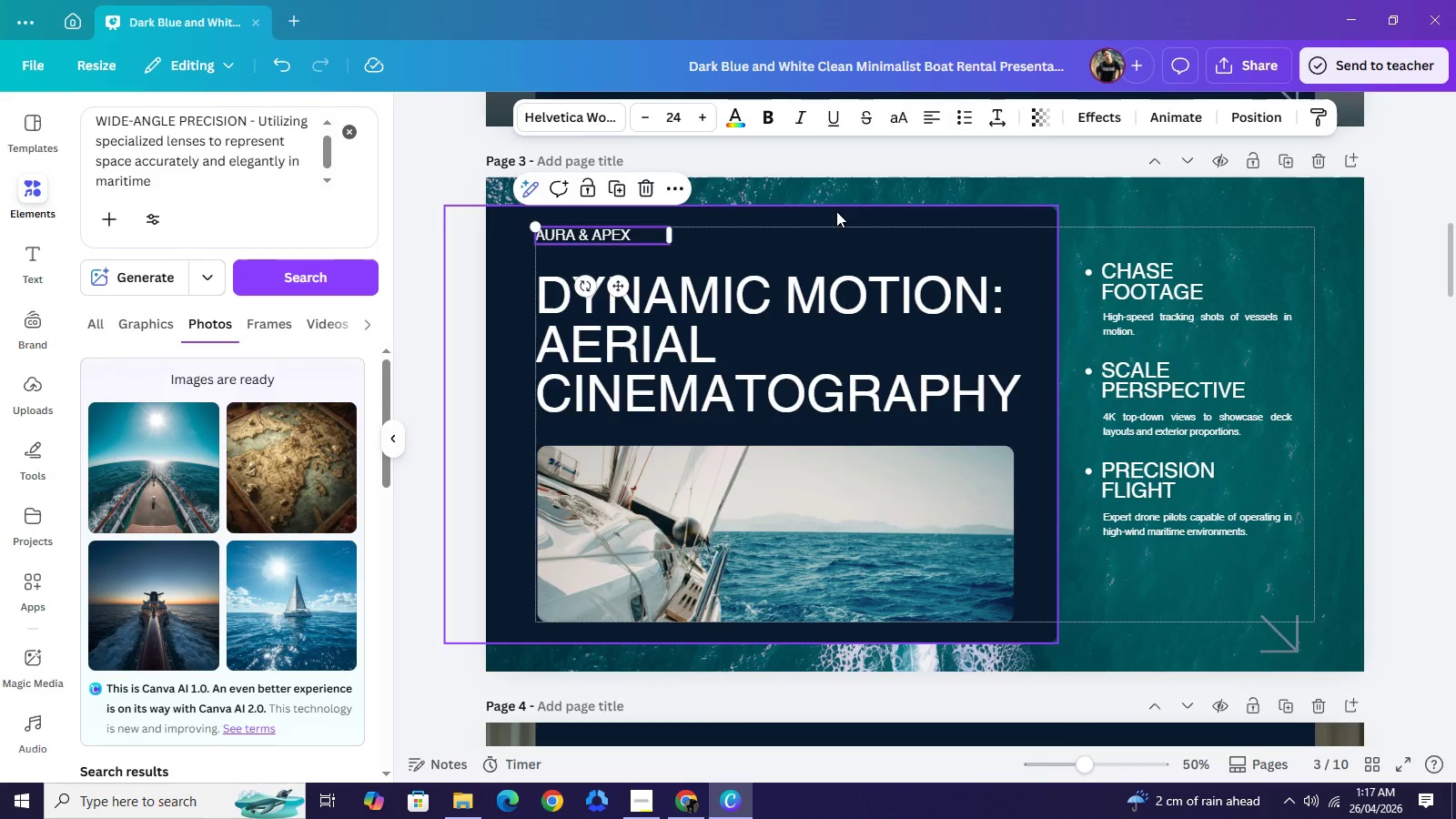 
key(Control+C)
 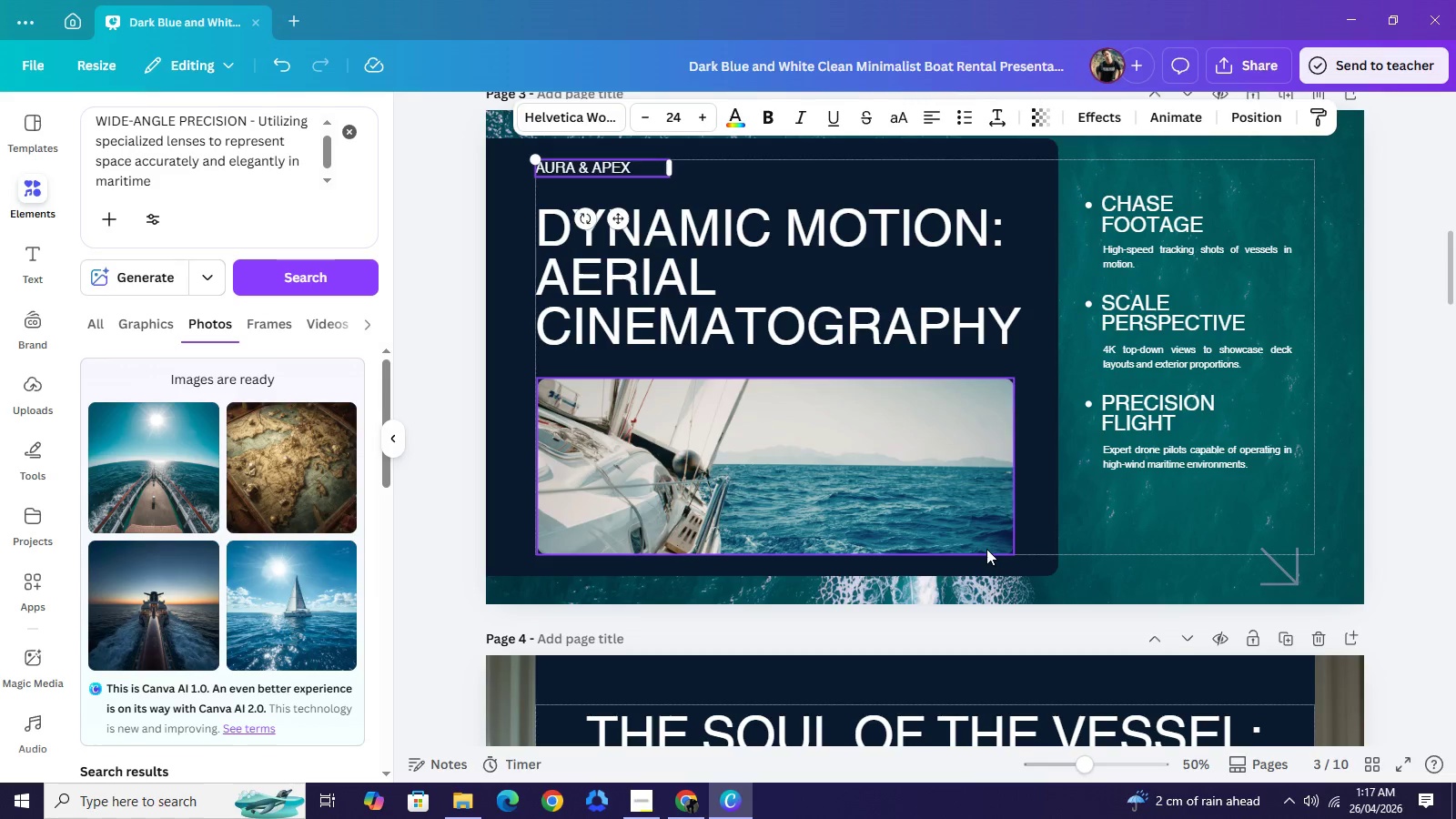 
scroll: coordinate [991, 545], scroll_direction: down, amount: 10.0
 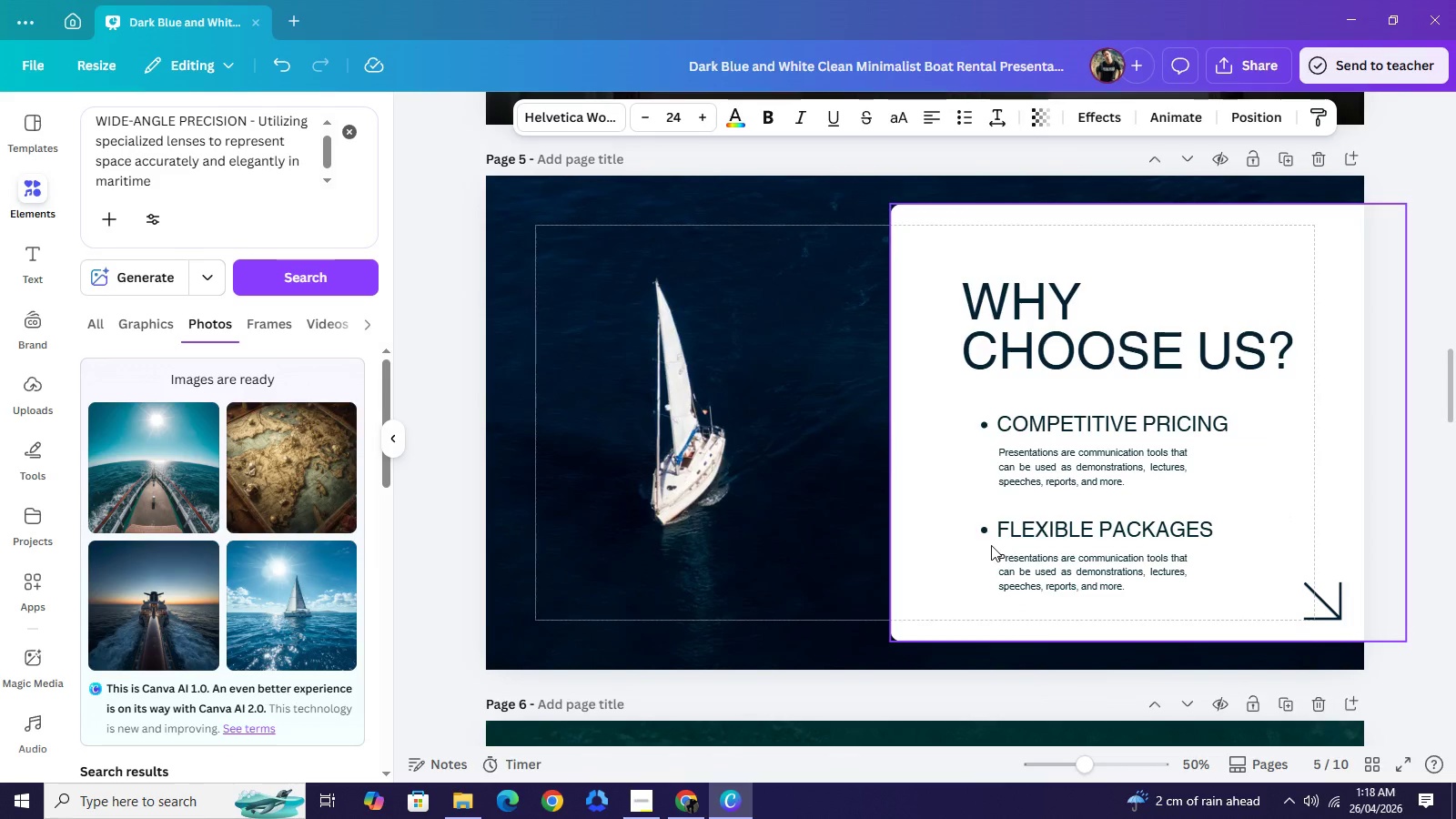 
key(Control+V)
 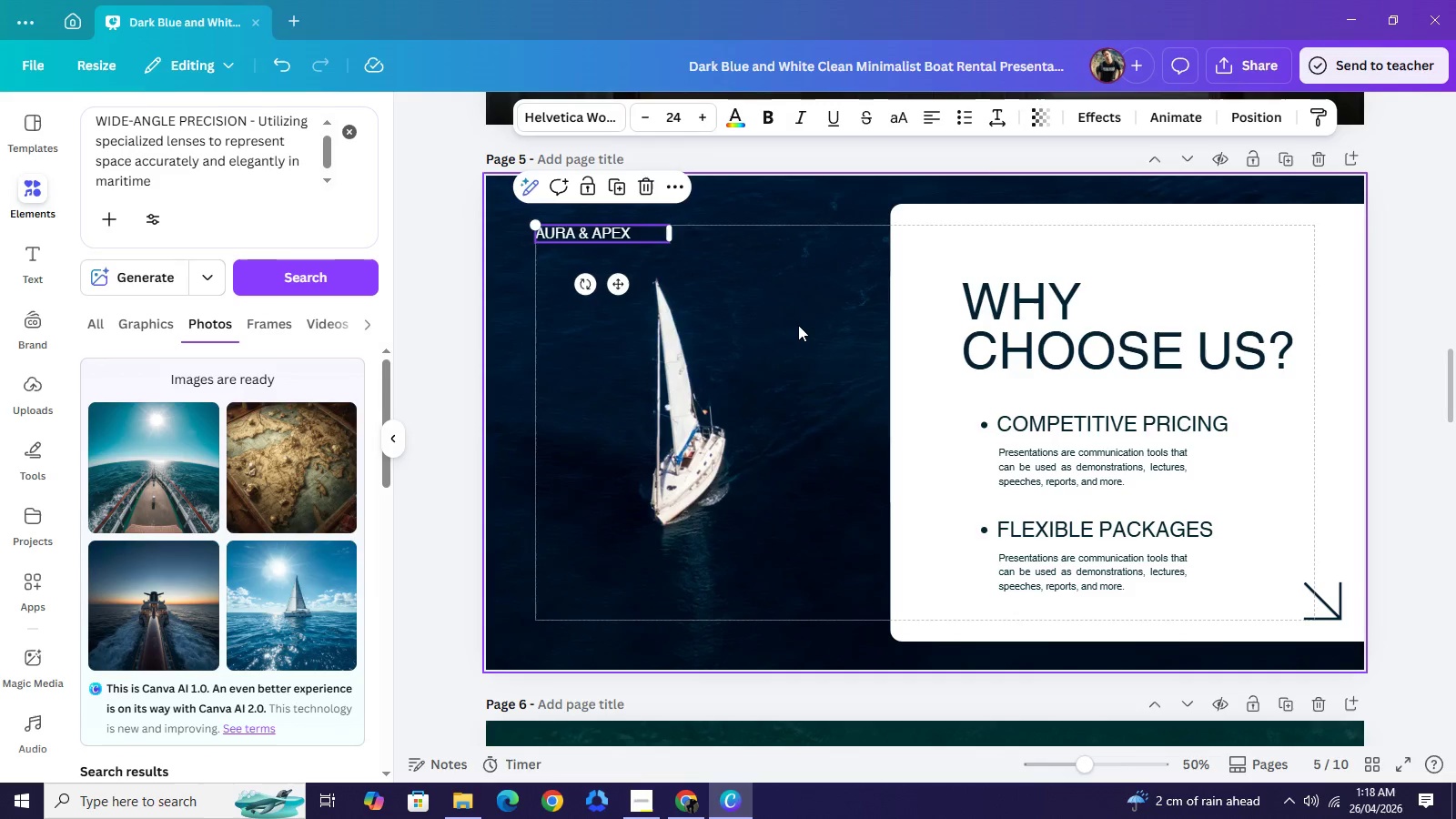 
left_click([798, 325])
 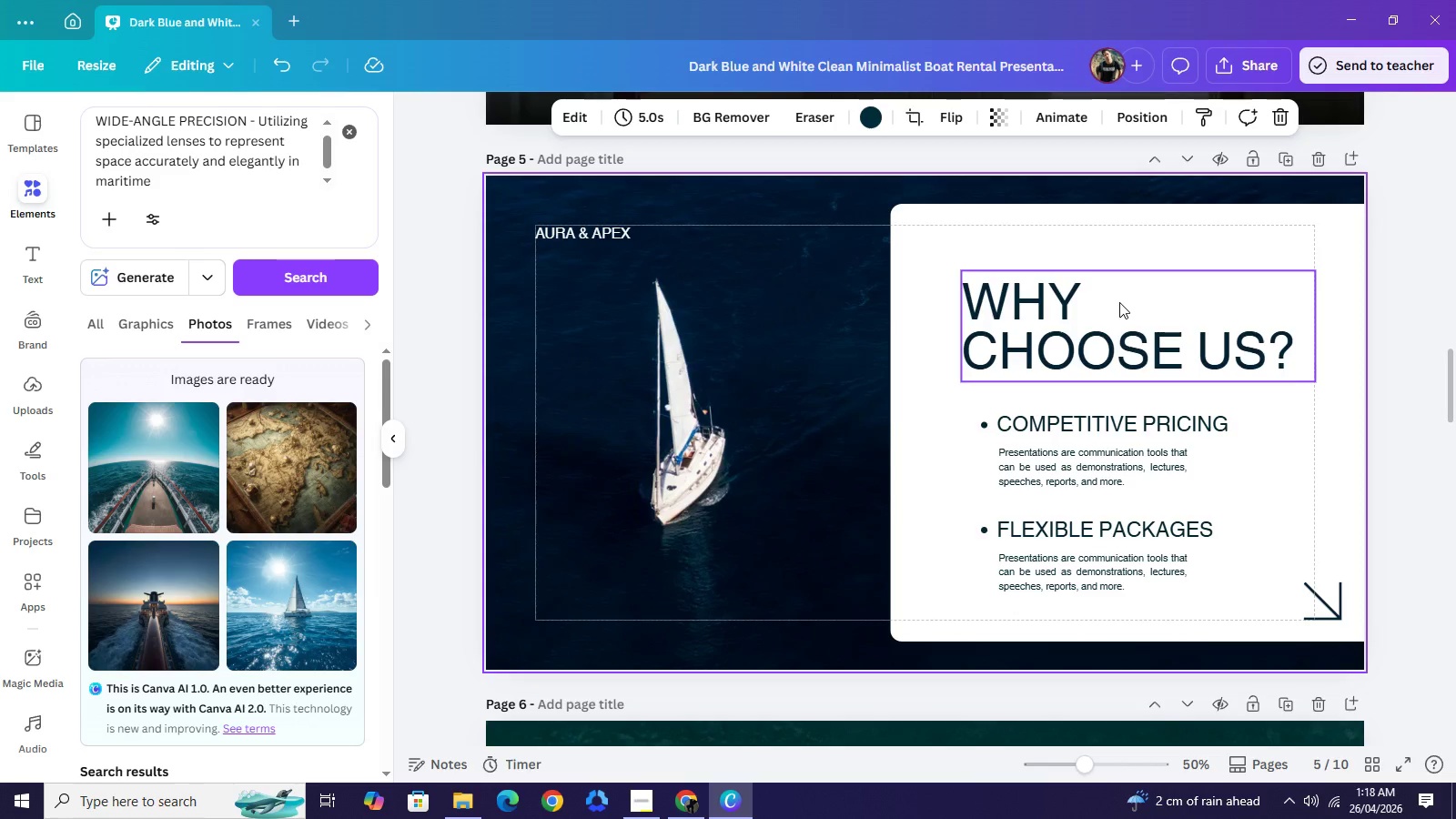 
left_click([1119, 302])
 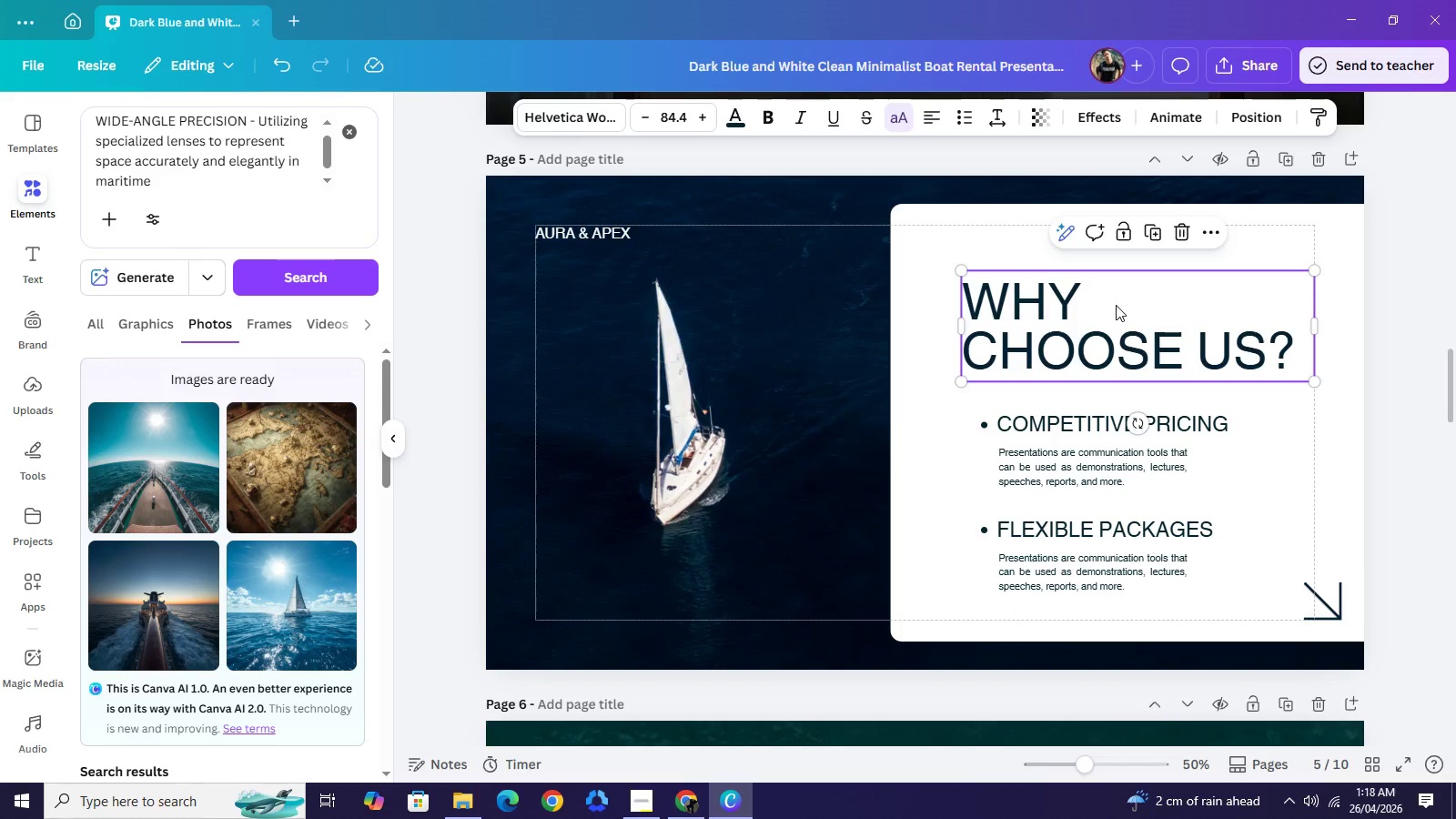 
double_click([1116, 305])
 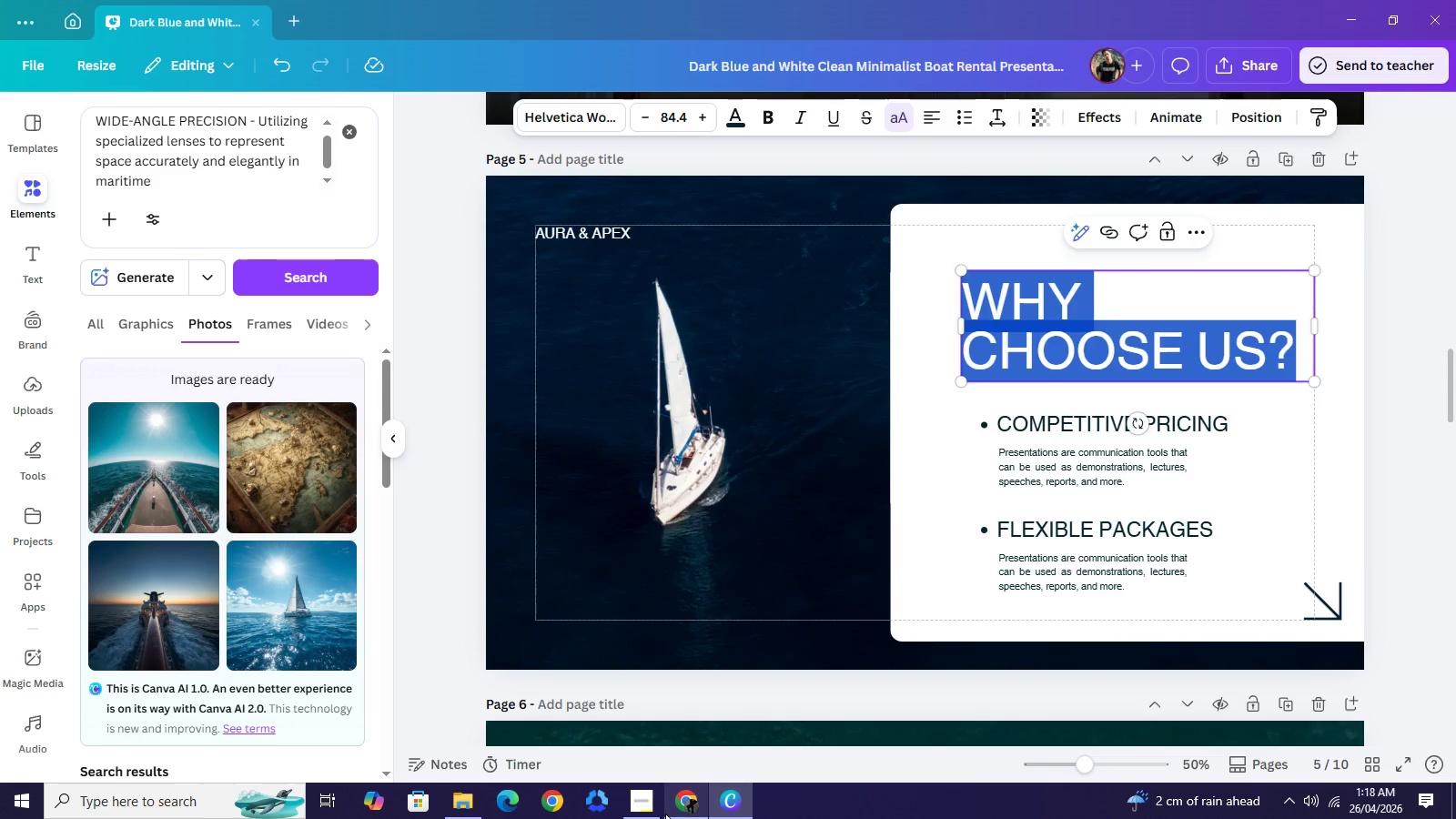 
left_click([647, 808])